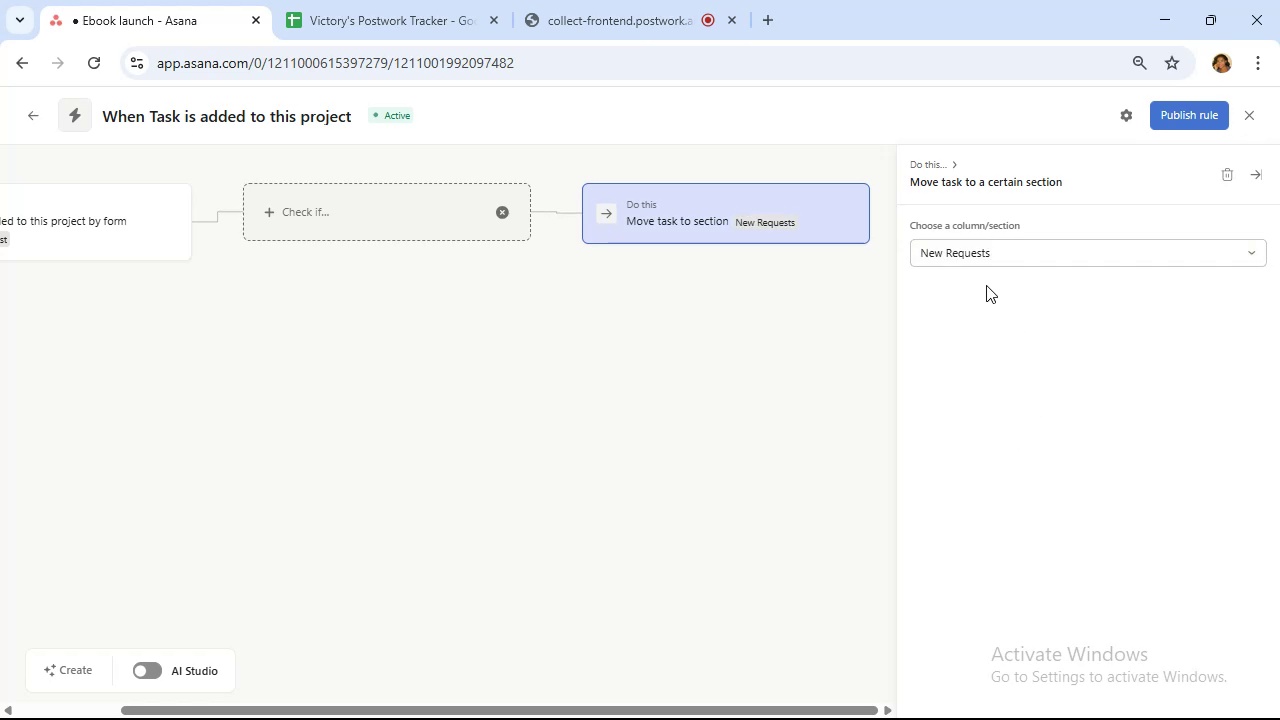 
wait(6.48)
 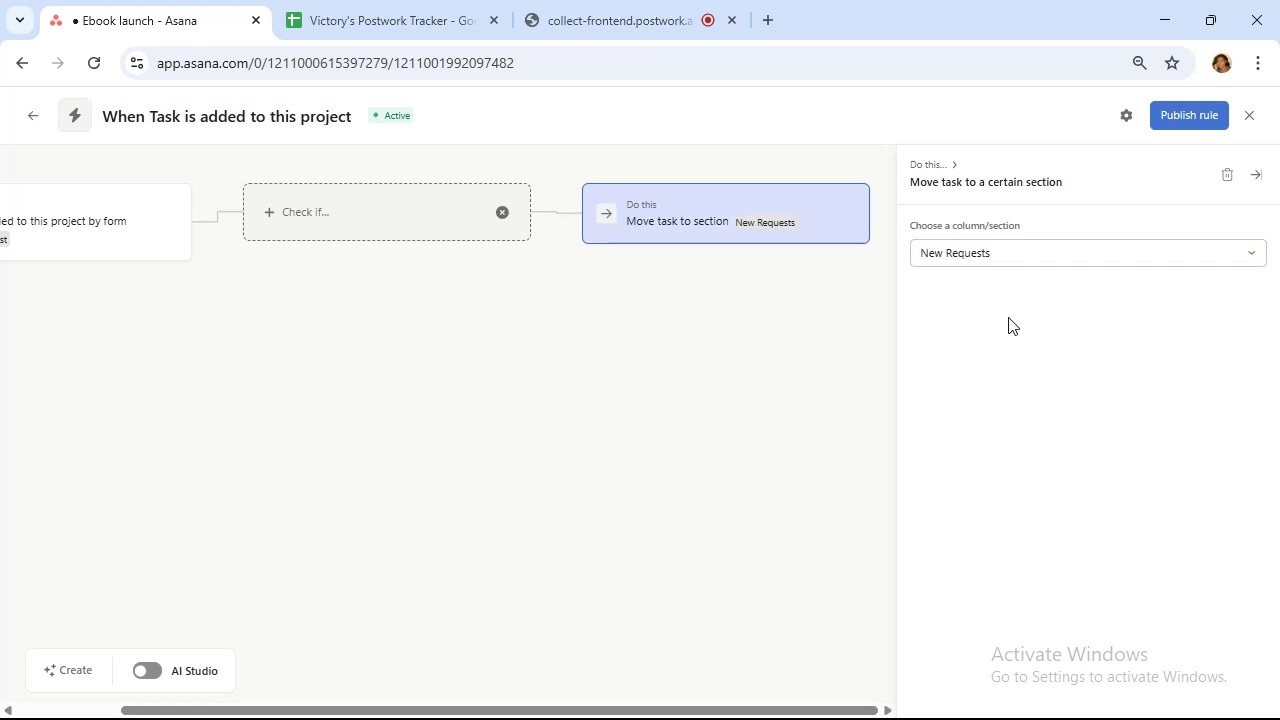 
left_click([868, 211])
 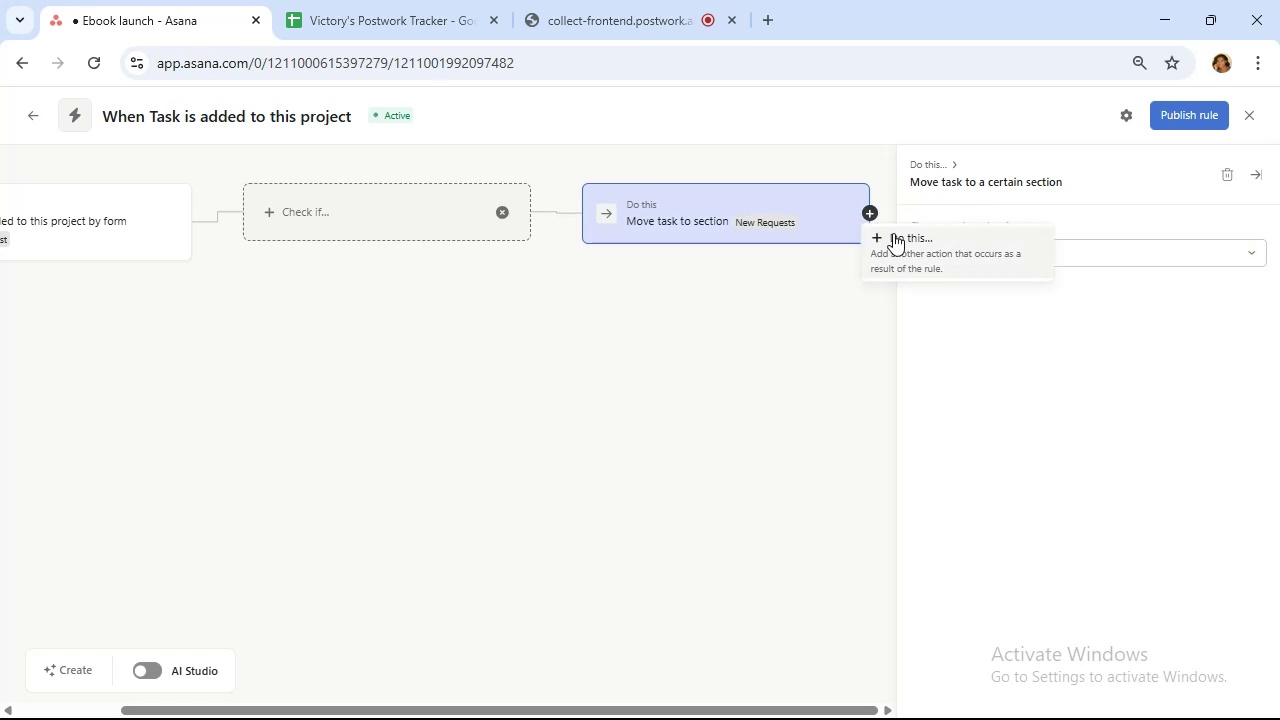 
mouse_move([921, 245])
 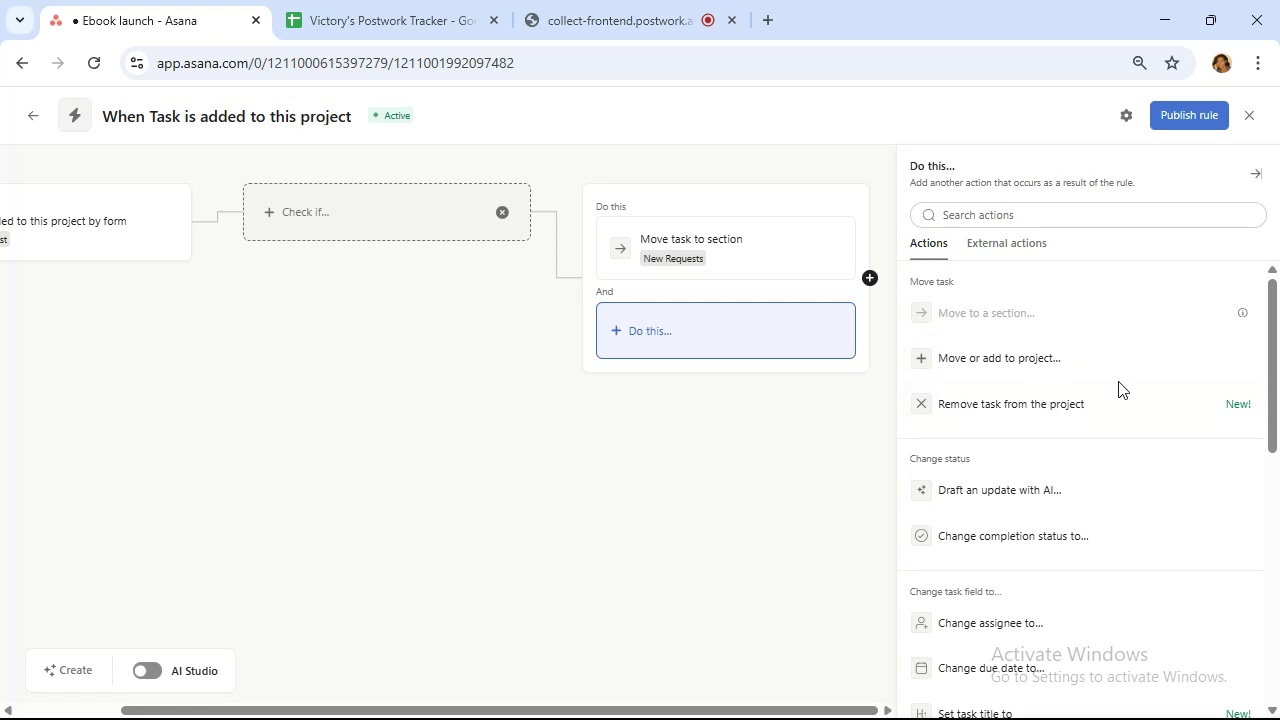 
scroll: coordinate [1096, 420], scroll_direction: down, amount: 5.0
 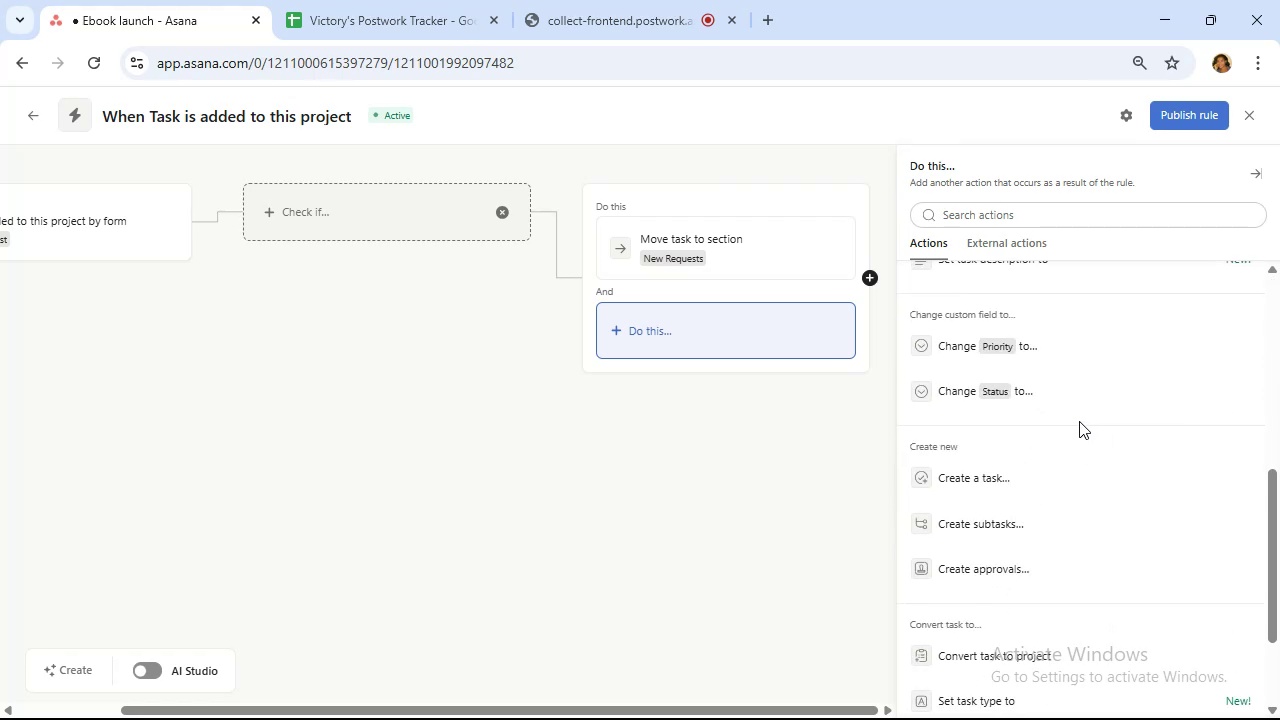 
mouse_move([1023, 380])
 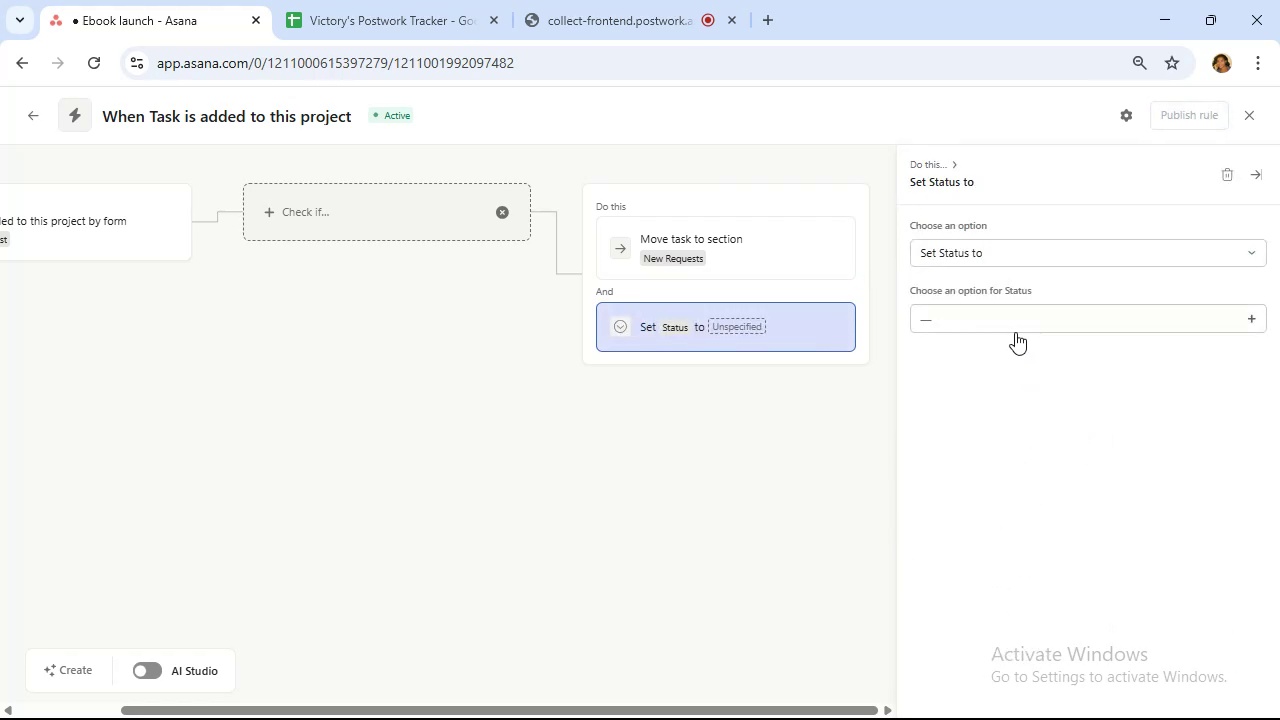 
mouse_move([1031, 359])
 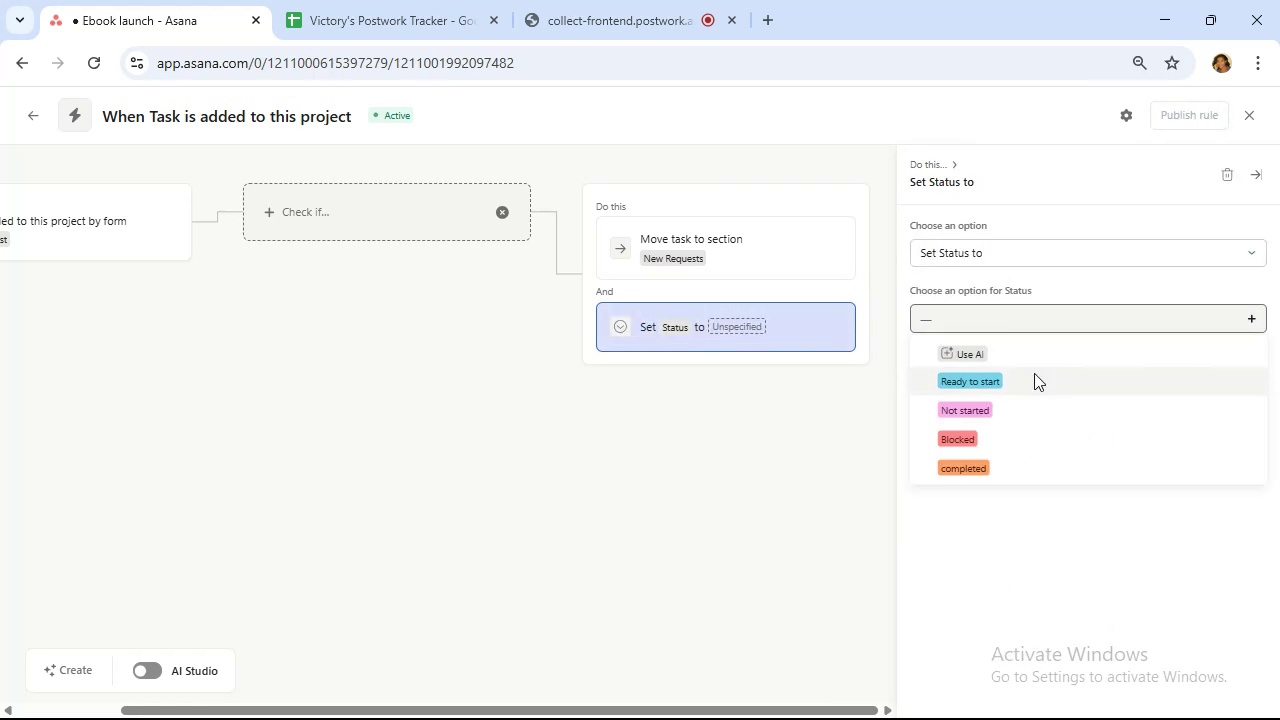 
left_click([1034, 373])
 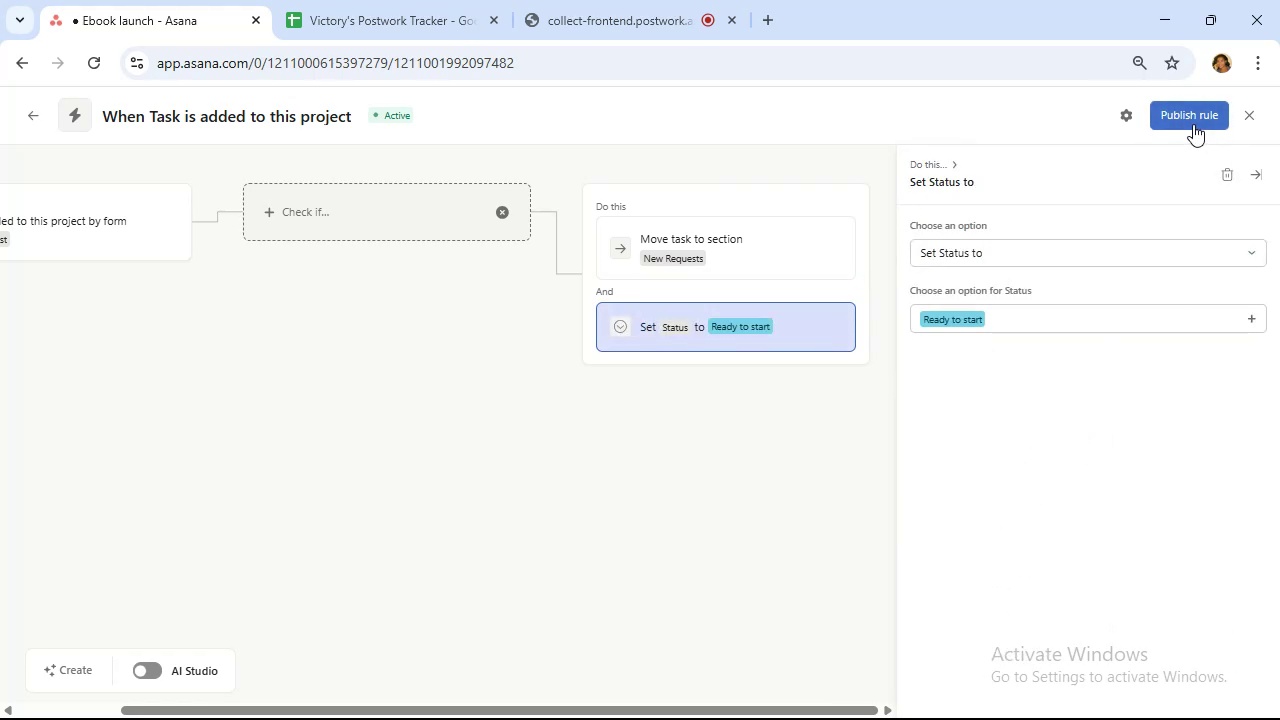 
left_click([1193, 124])
 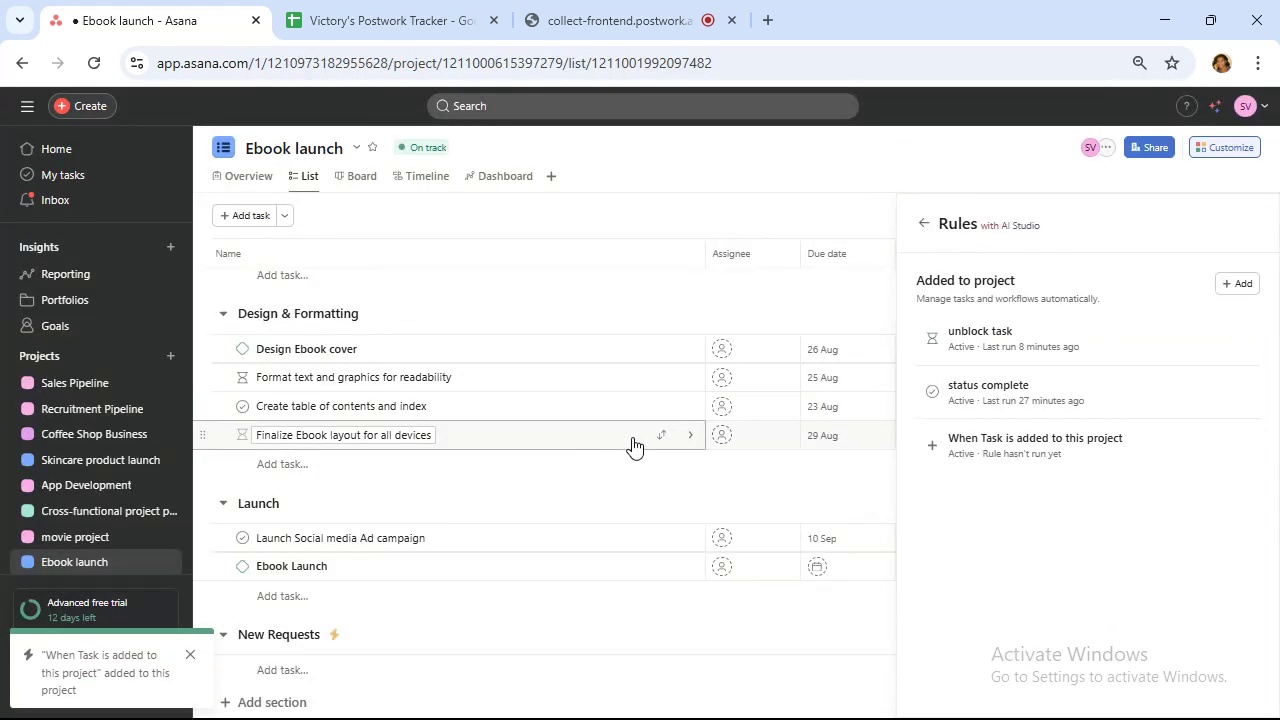 
scroll: coordinate [643, 425], scroll_direction: down, amount: 5.0
 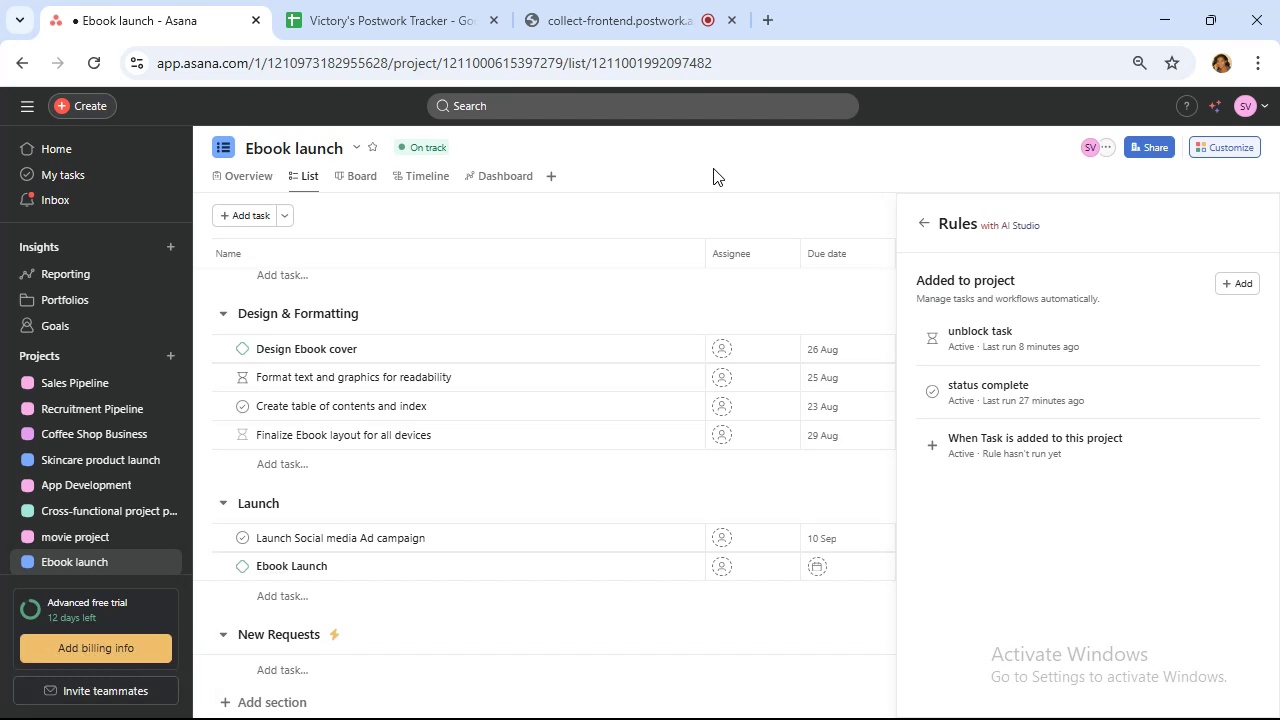 
wait(22.34)
 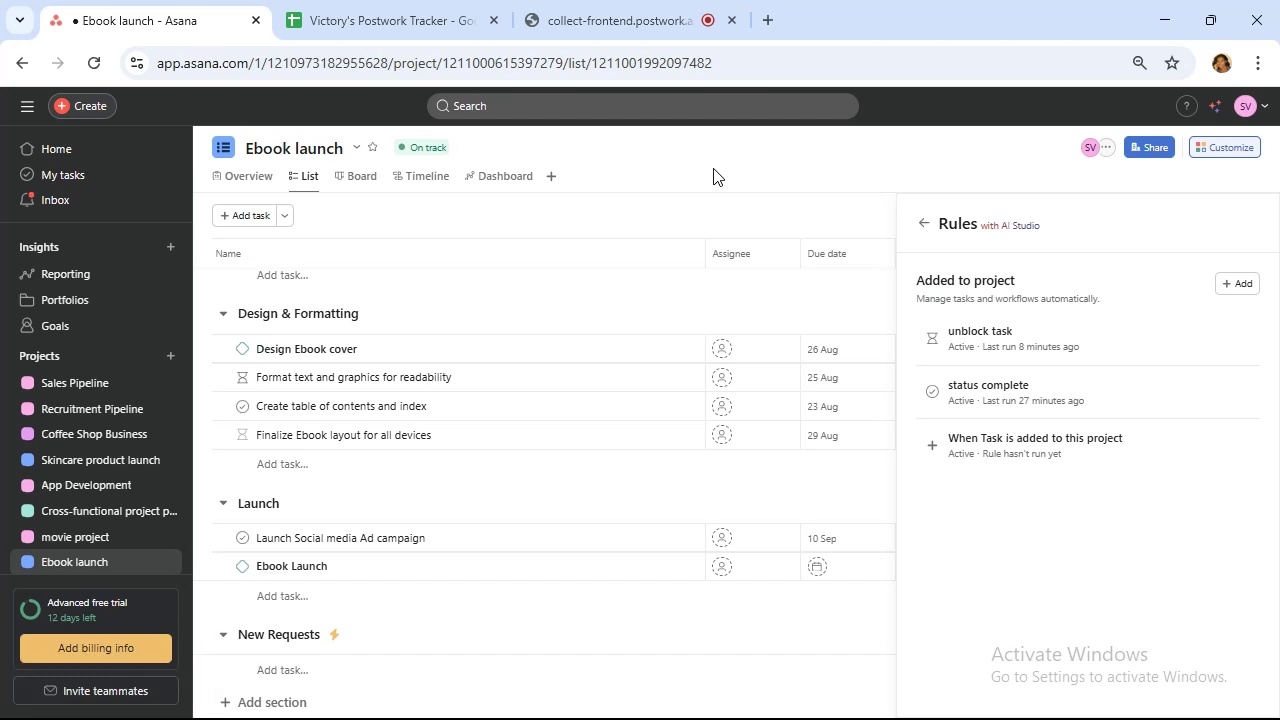 
left_click([927, 220])
 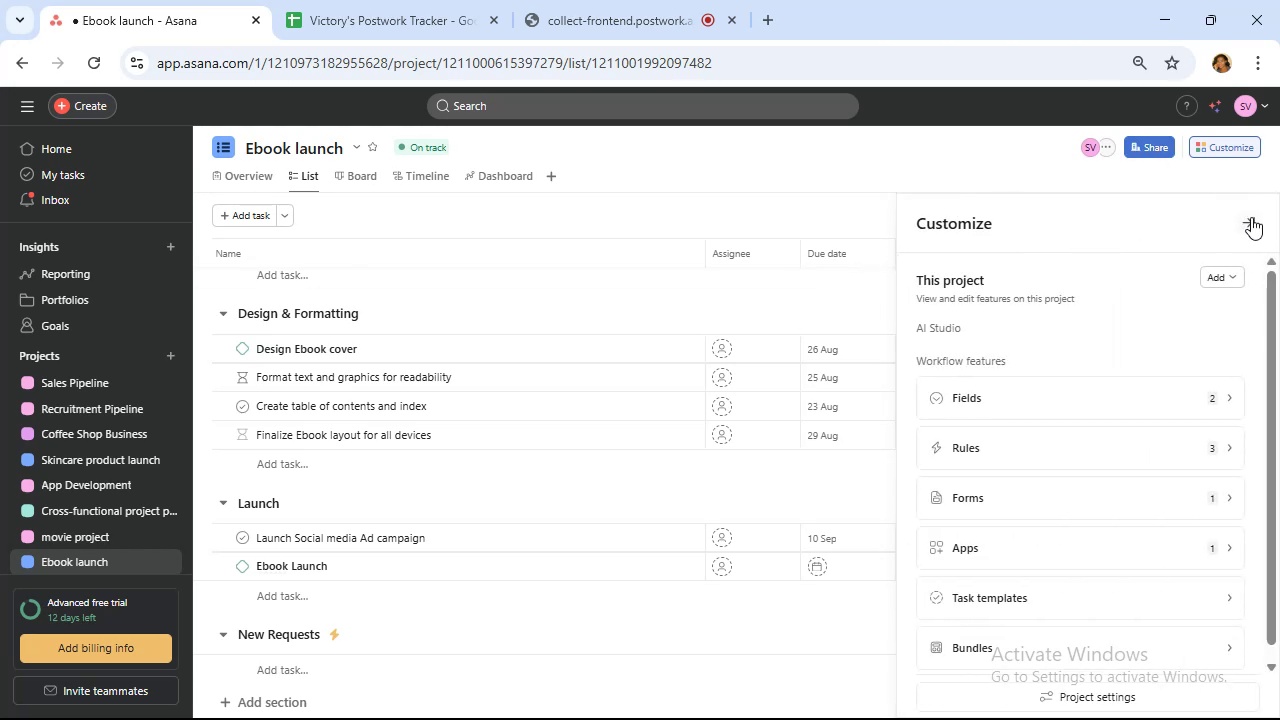 
left_click([1250, 219])
 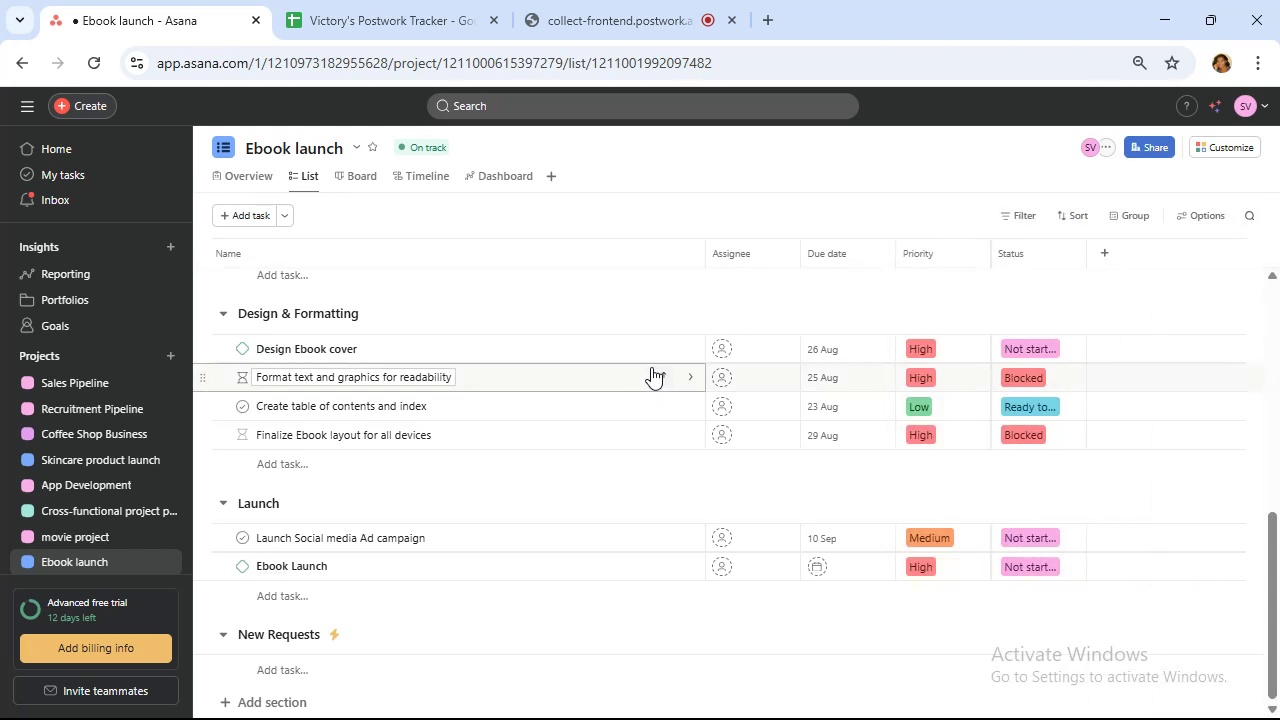 
scroll: coordinate [648, 368], scroll_direction: down, amount: 2.0
 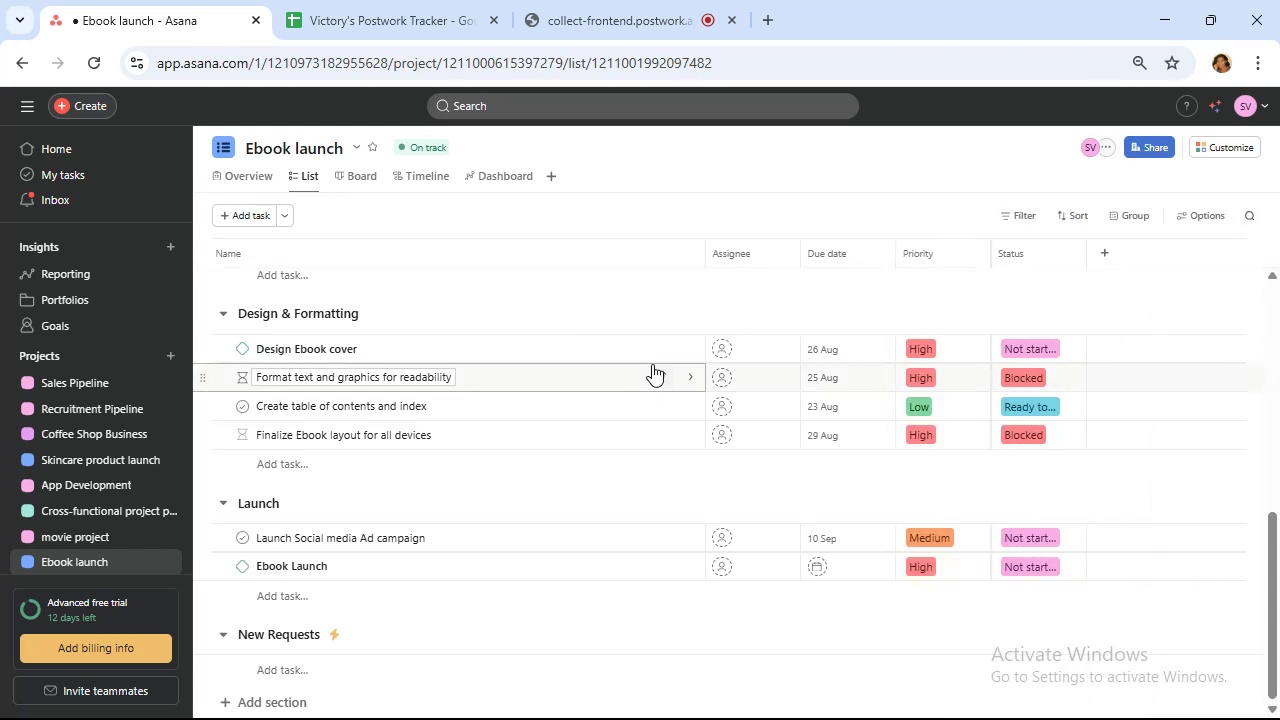 
scroll: coordinate [659, 358], scroll_direction: up, amount: 12.0
 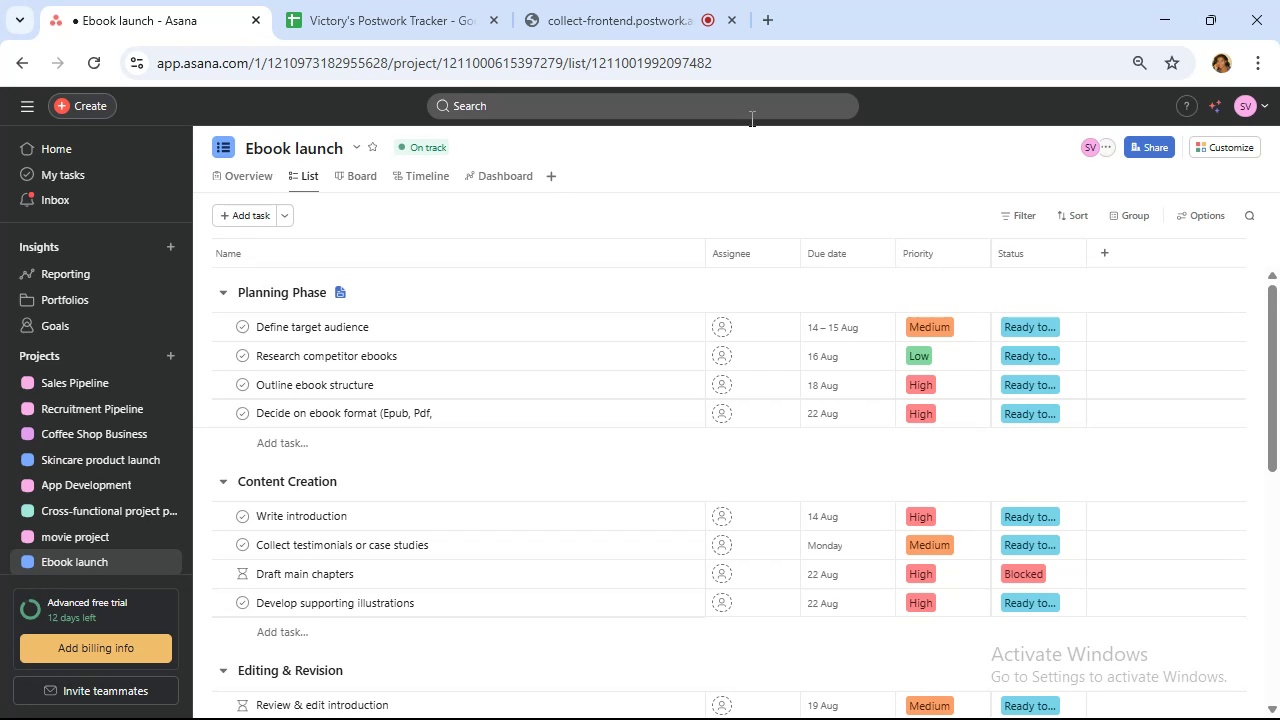 
wait(24.21)
 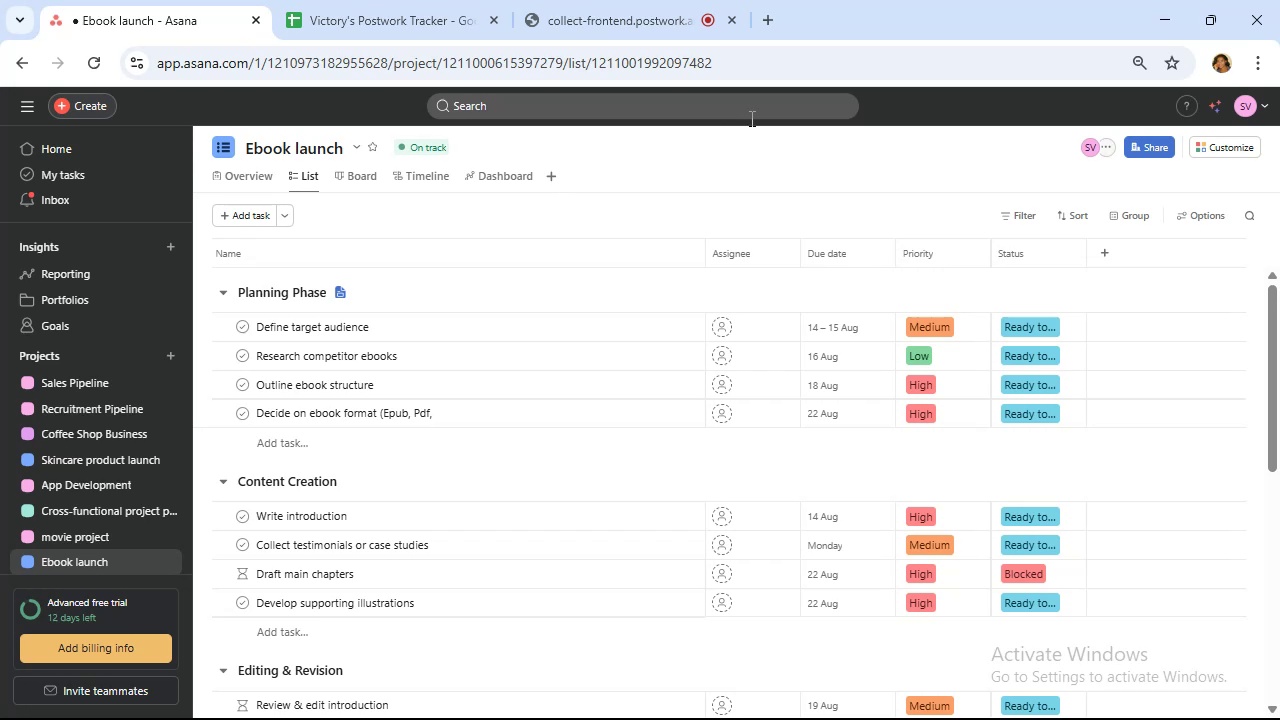 
scroll: coordinate [343, 412], scroll_direction: down, amount: 1.0
 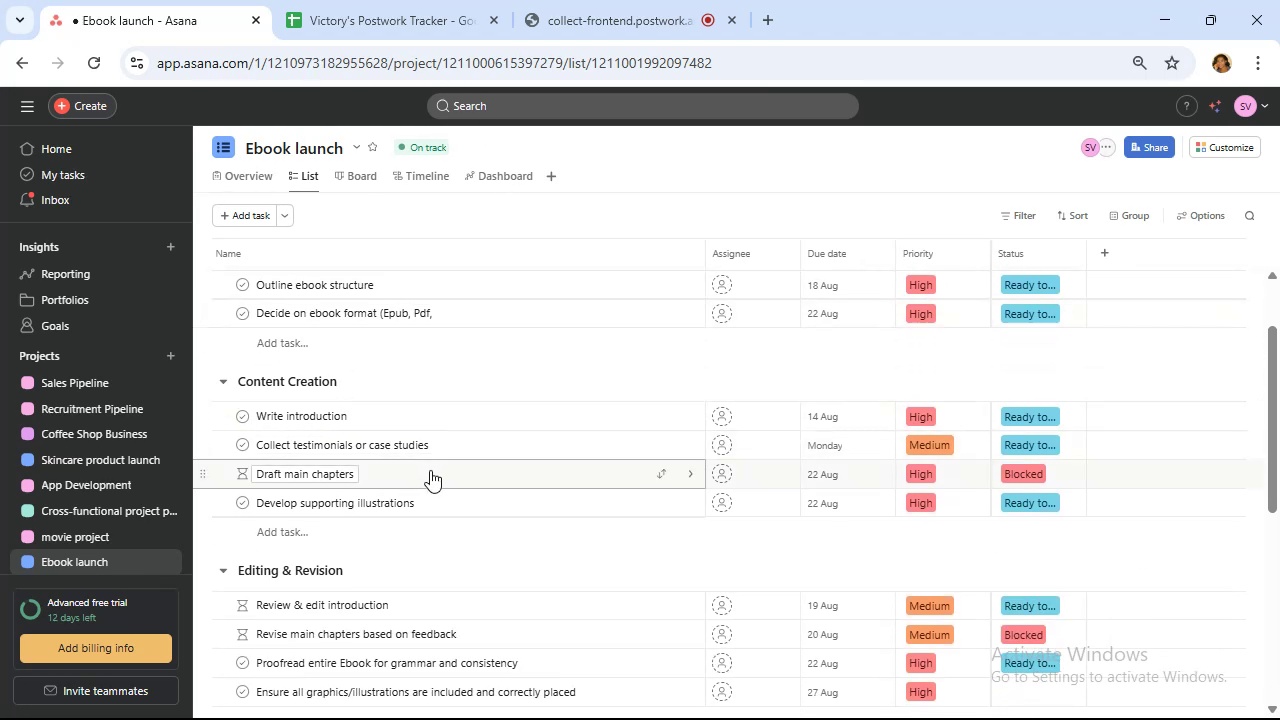 
left_click([430, 470])
 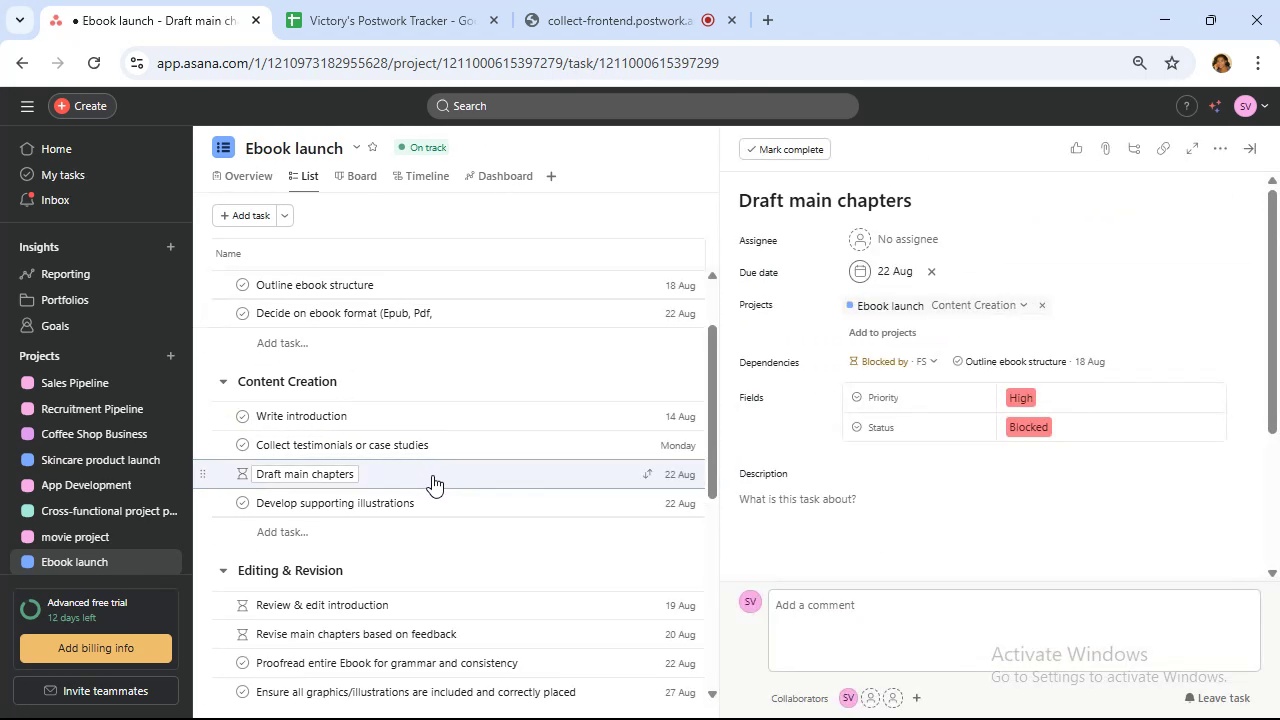 
wait(8.18)
 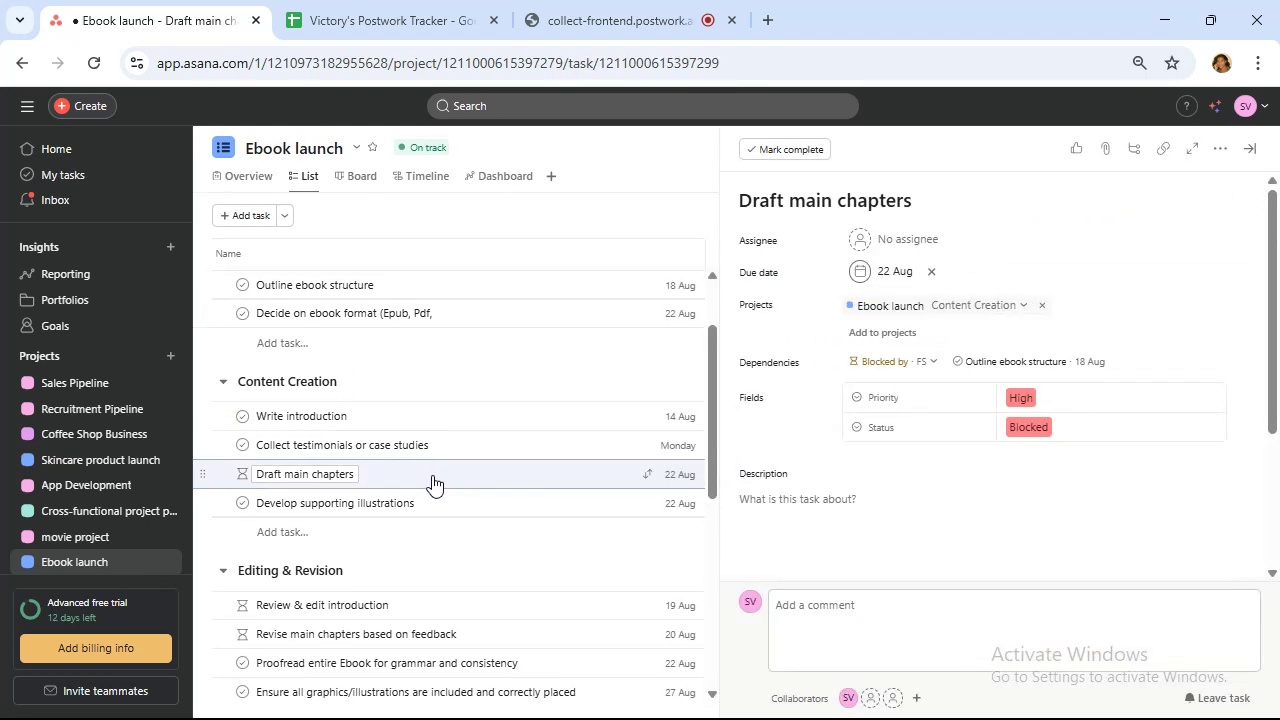 
mouse_move([913, 472])
 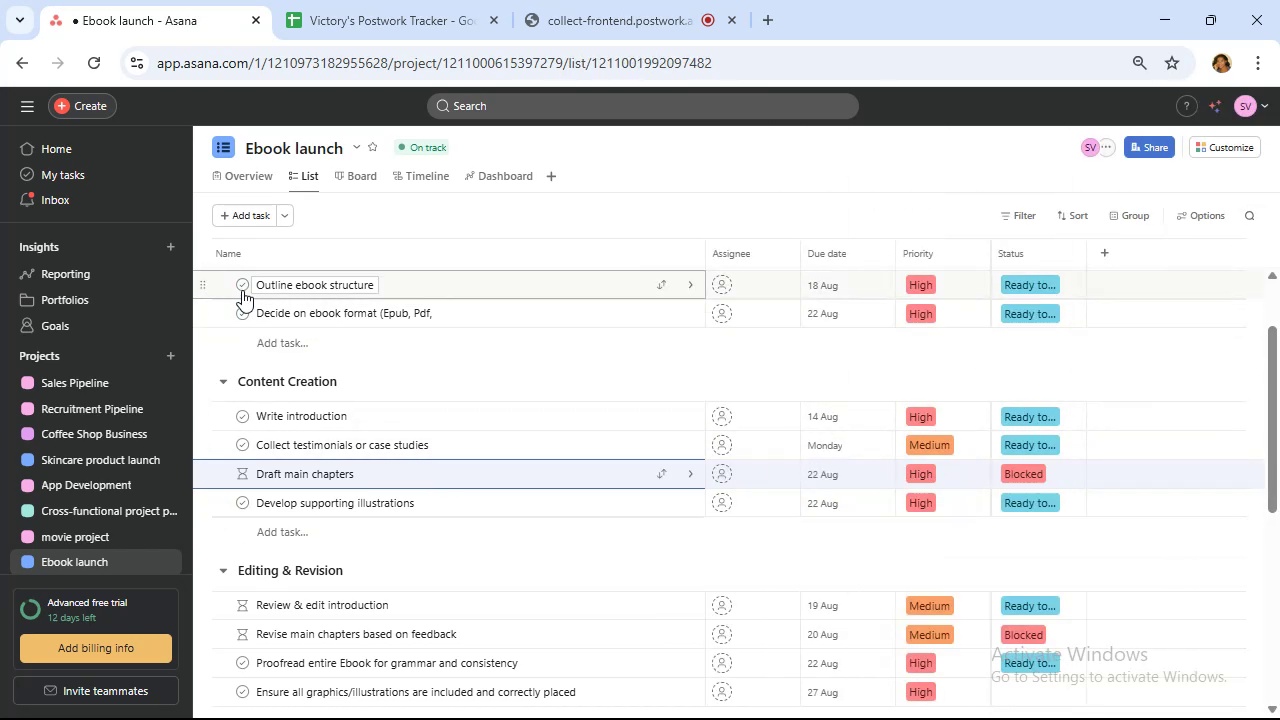 
left_click([241, 289])
 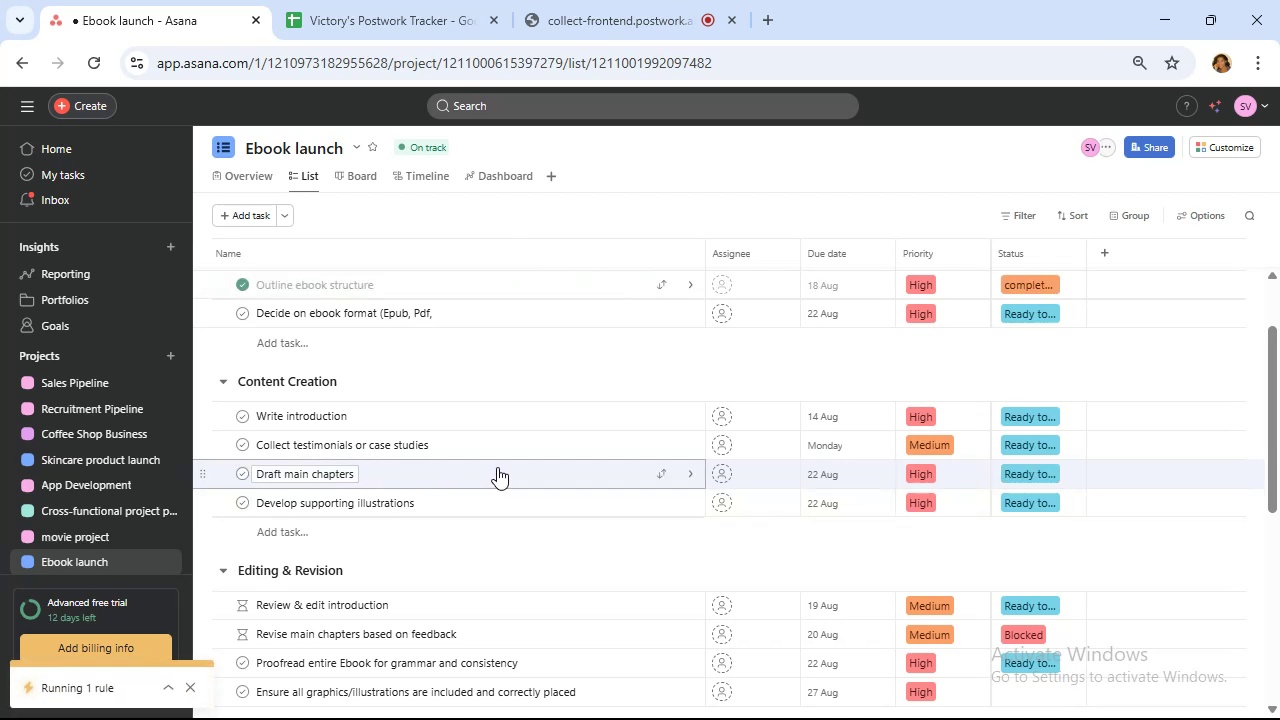 
wait(10.4)
 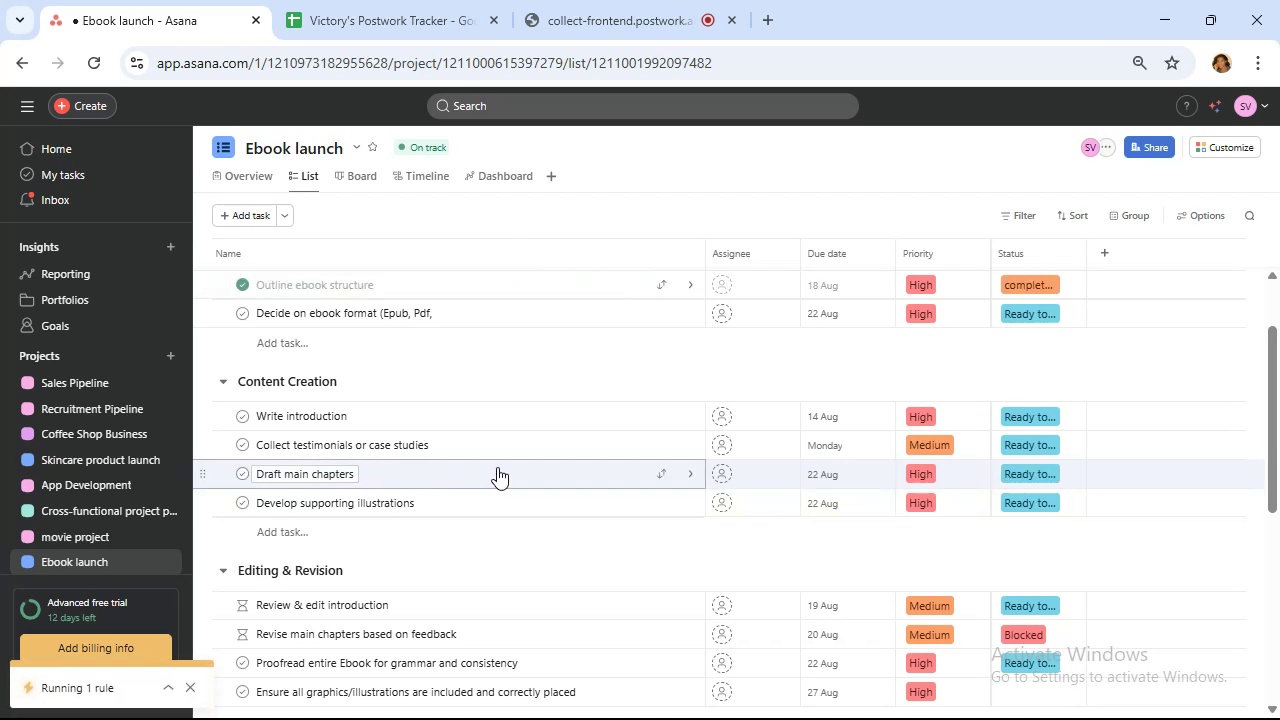 
left_click([506, 174])
 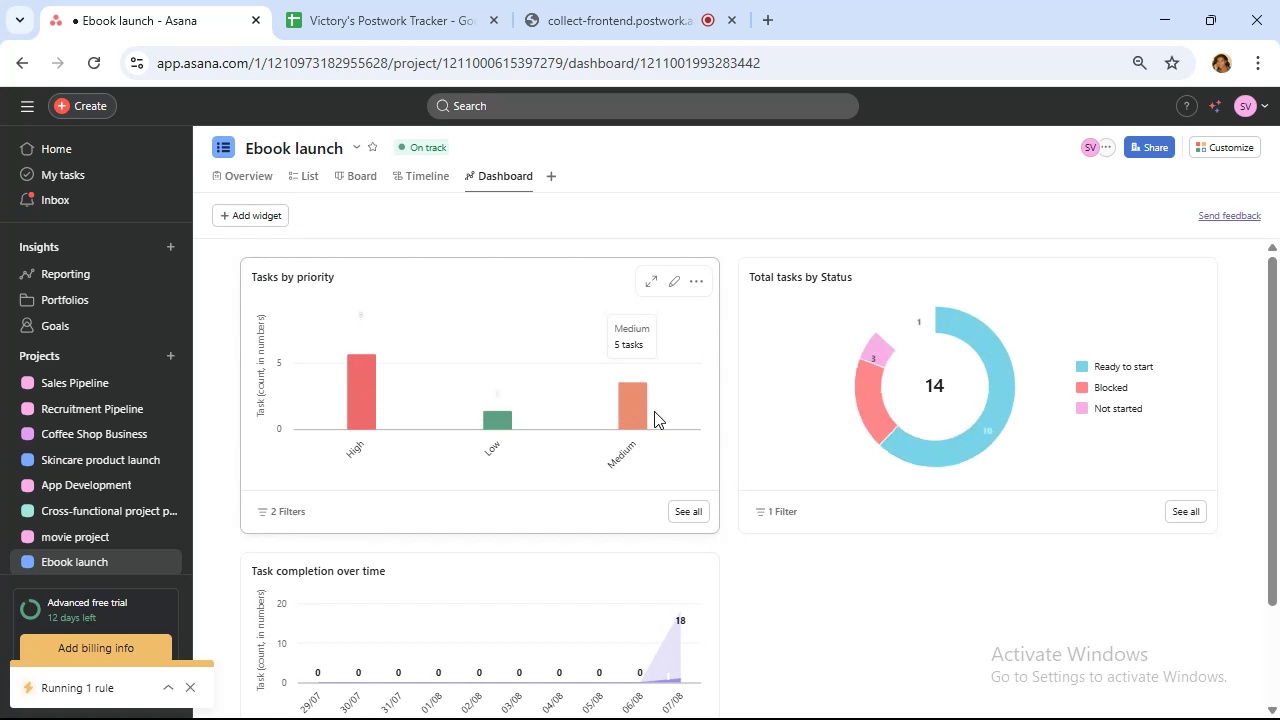 
scroll: coordinate [653, 404], scroll_direction: down, amount: 2.0
 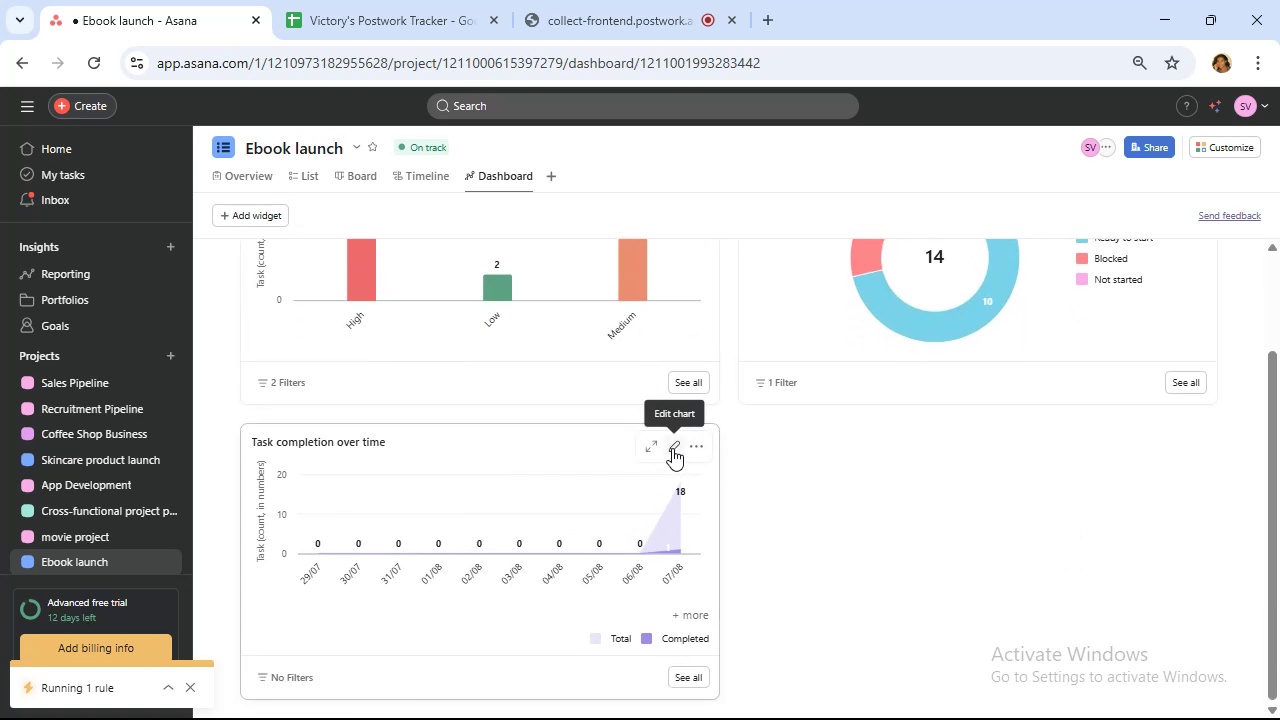 
left_click([672, 448])
 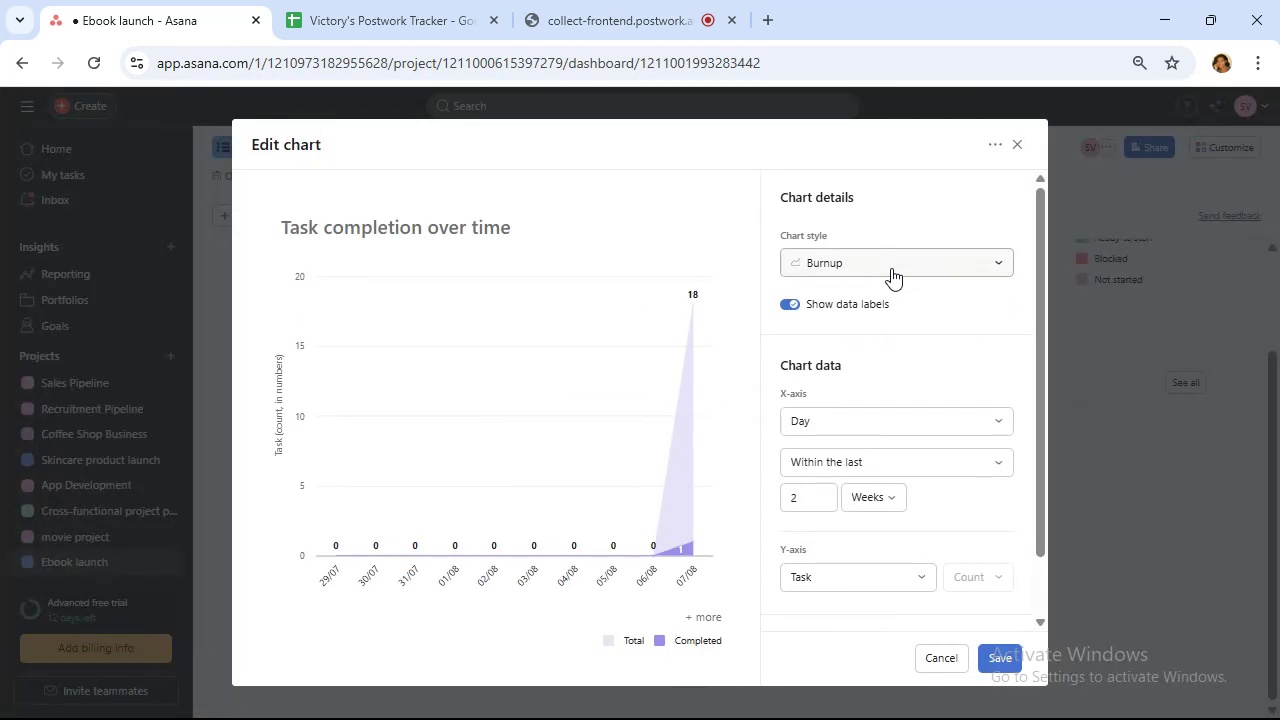 
left_click([891, 266])
 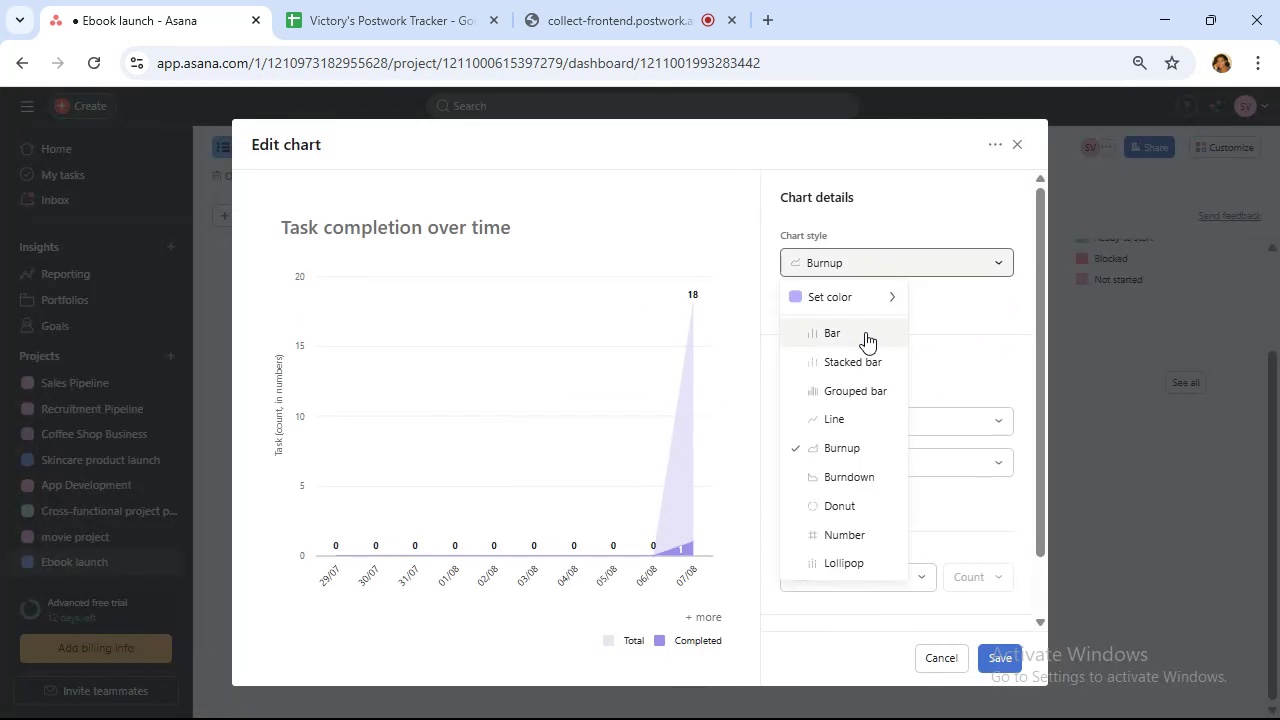 
left_click([865, 332])
 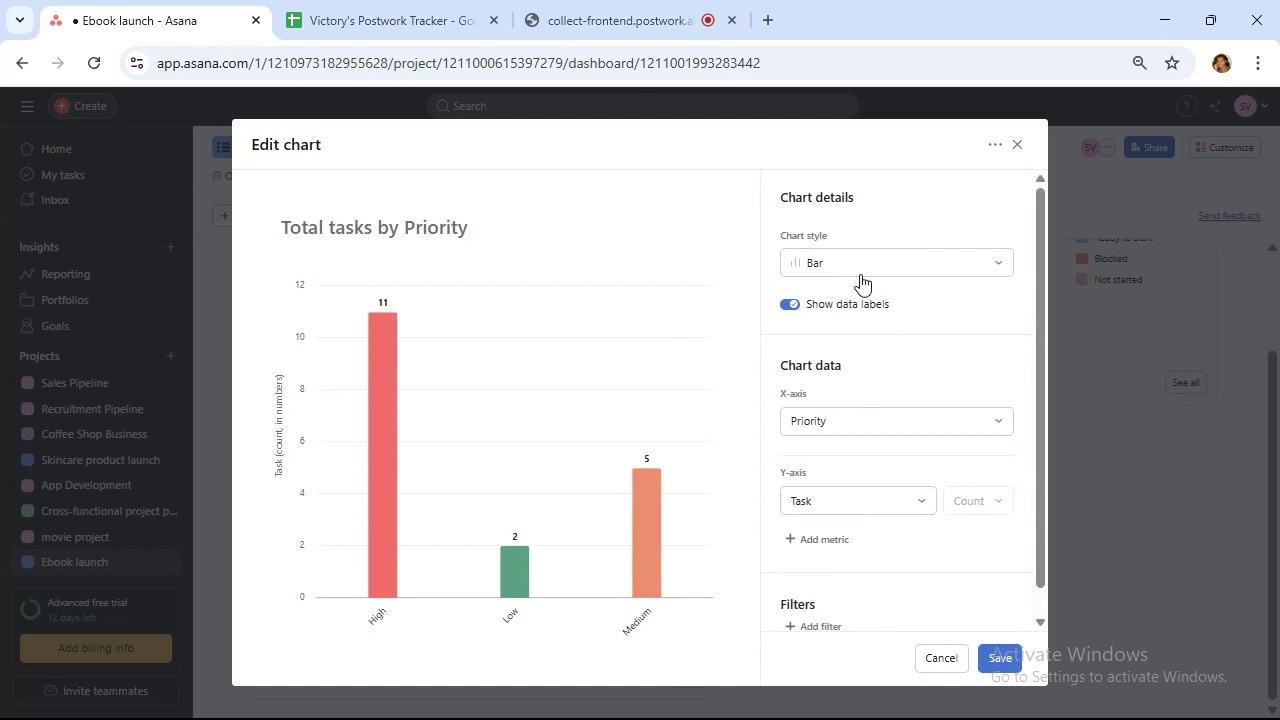 
left_click([860, 260])
 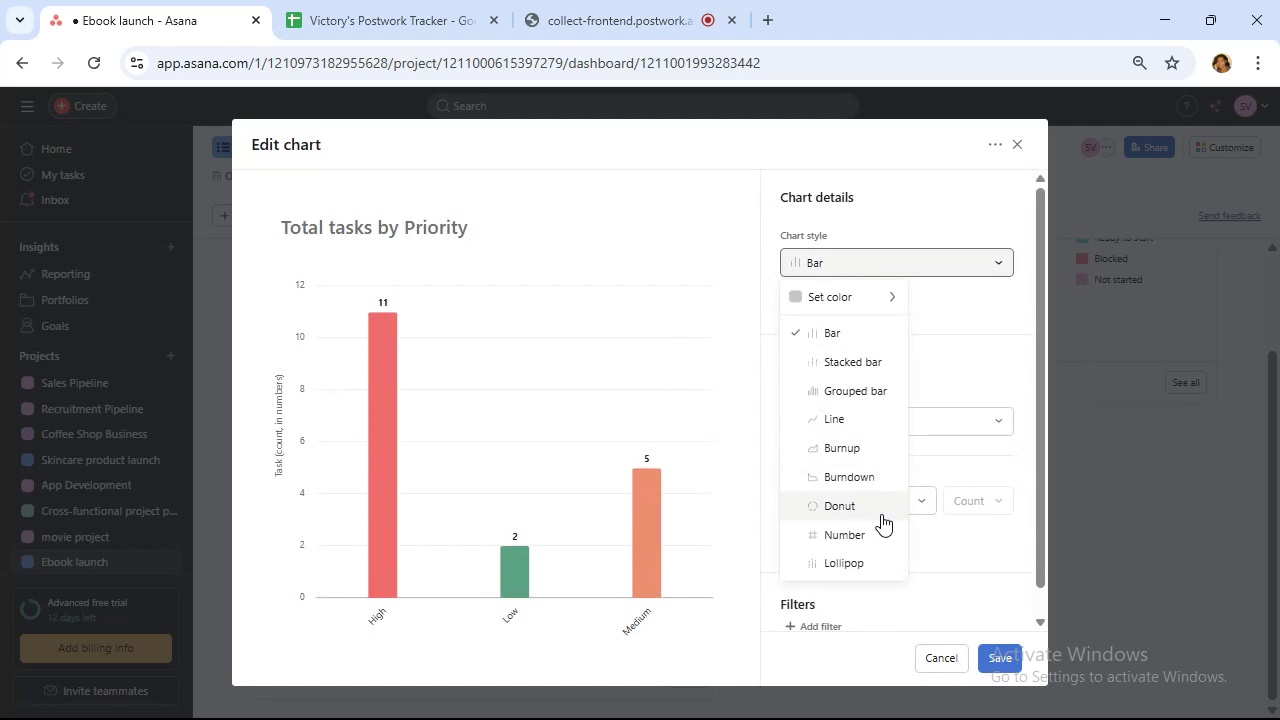 
left_click([872, 502])
 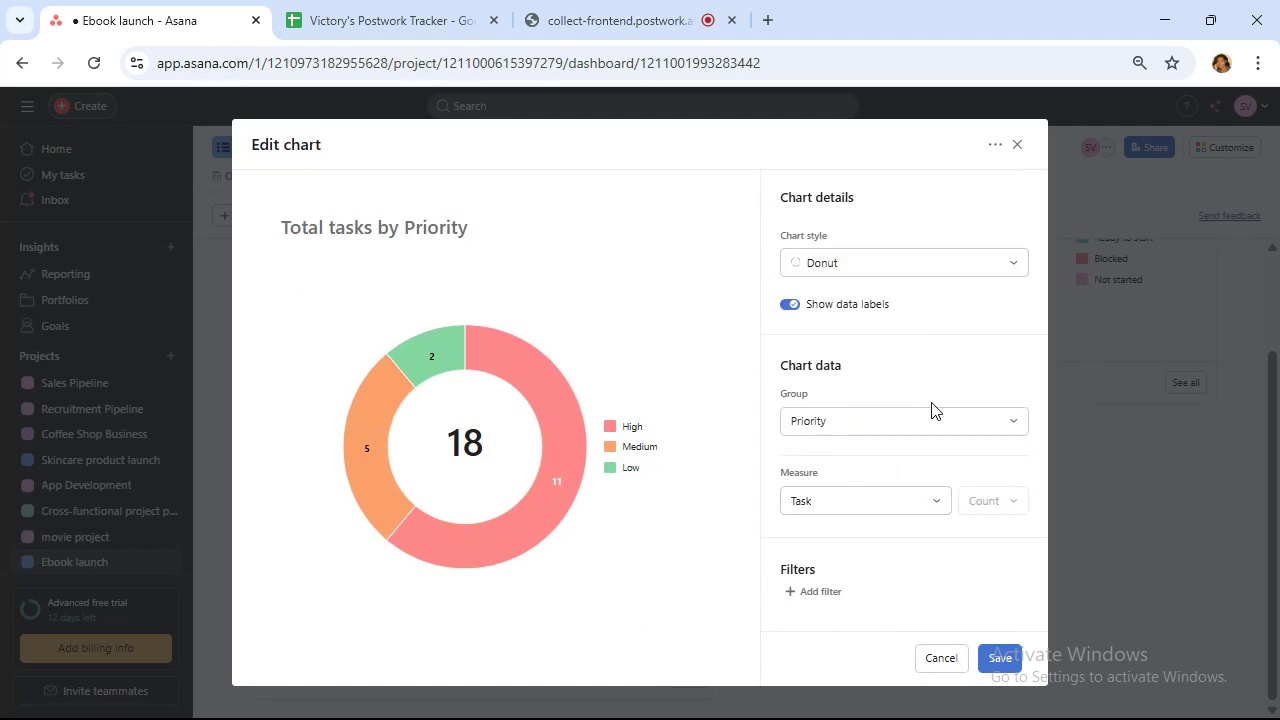 
left_click([953, 417])
 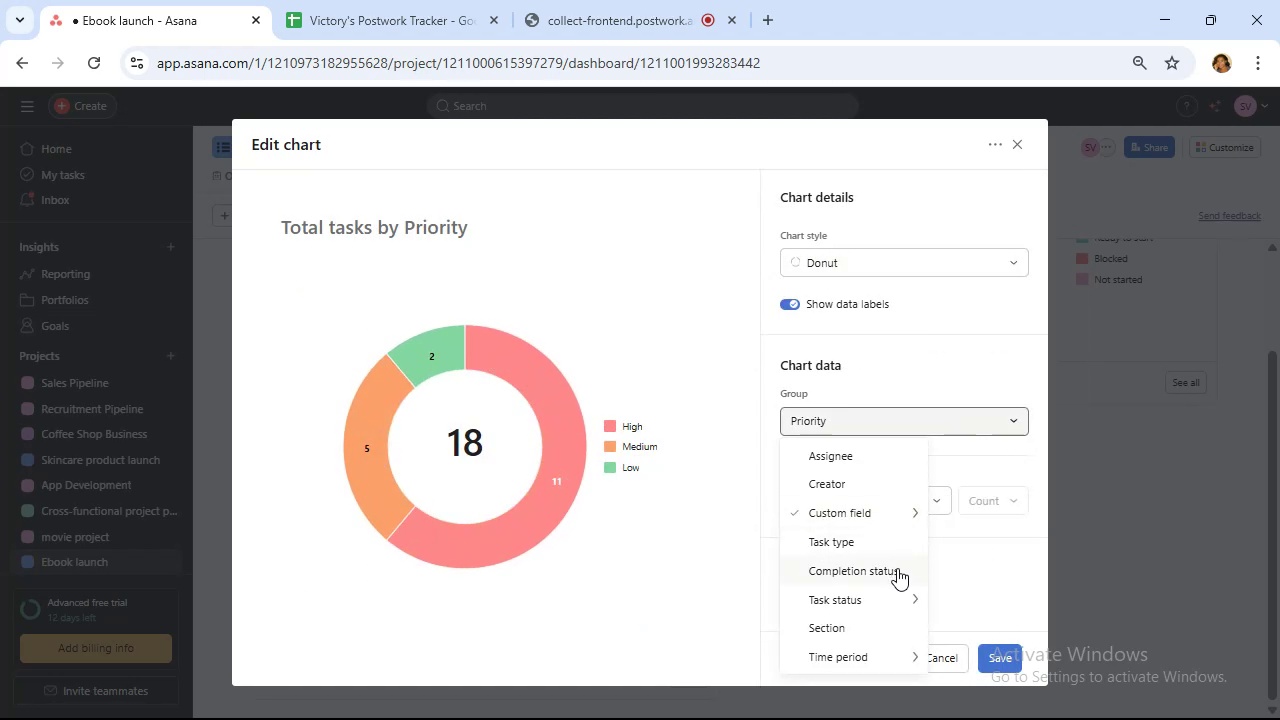 
left_click([897, 570])
 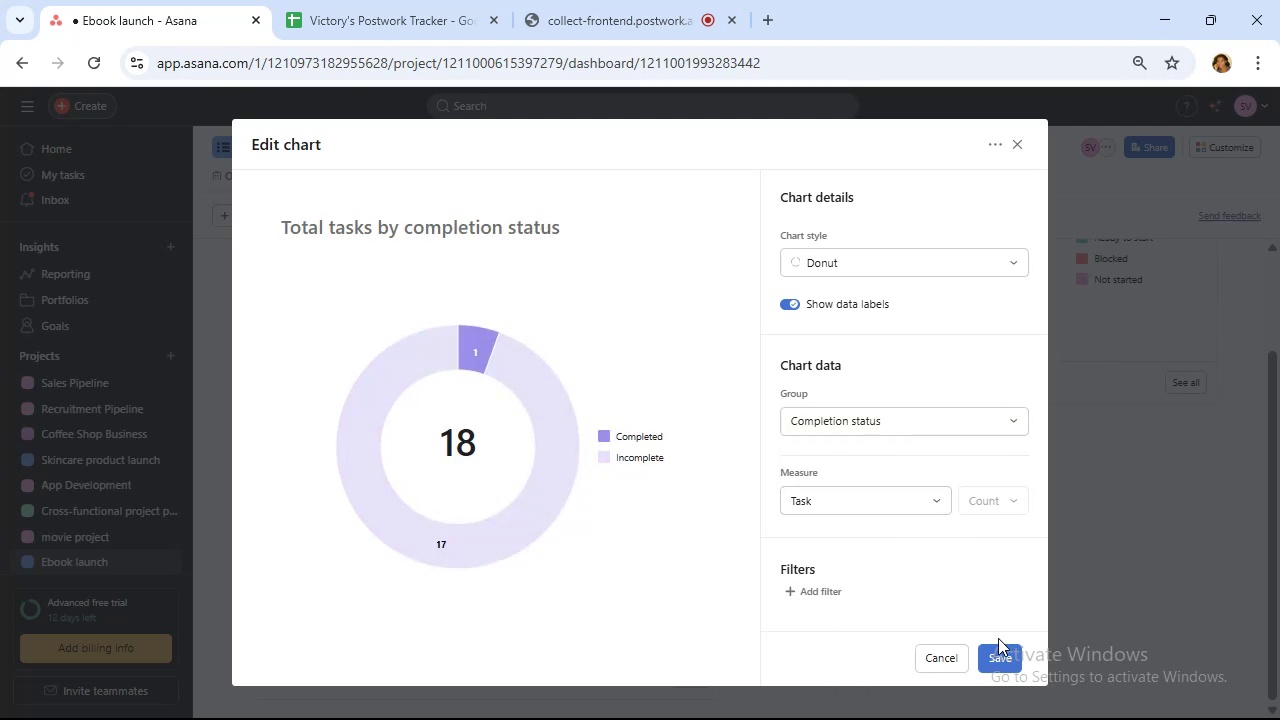 
left_click([1004, 650])
 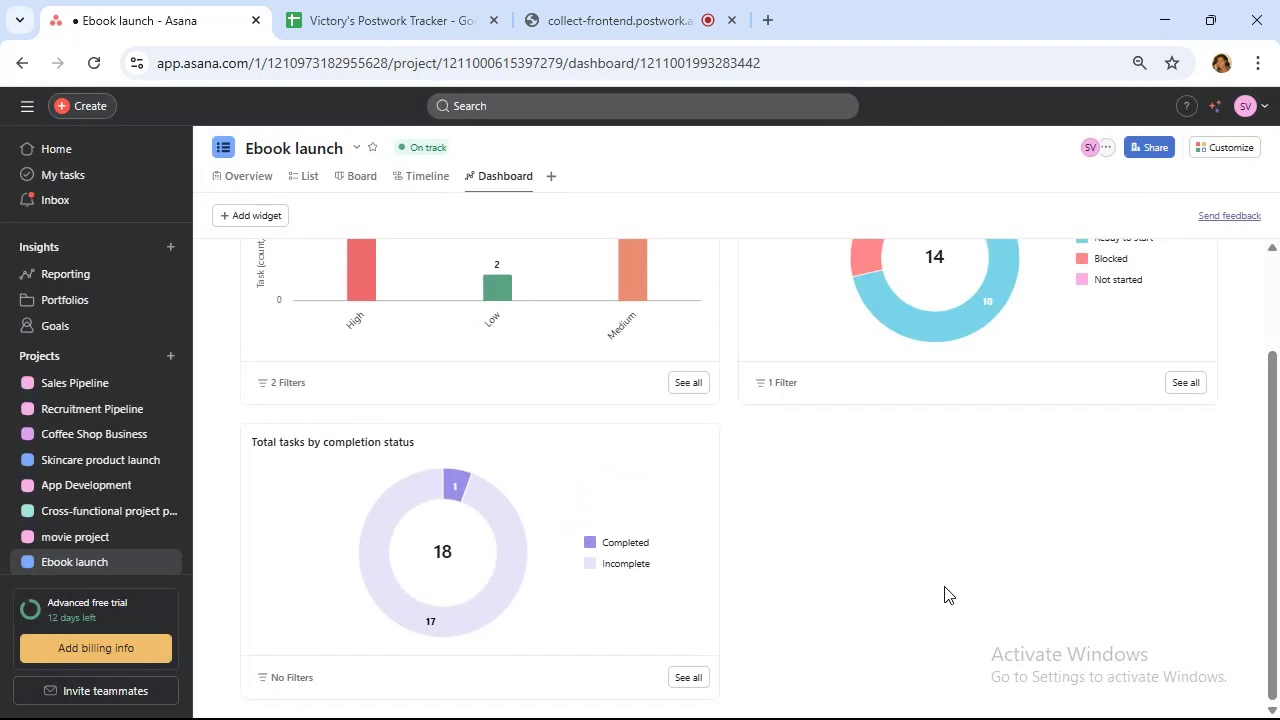 
wait(9.83)
 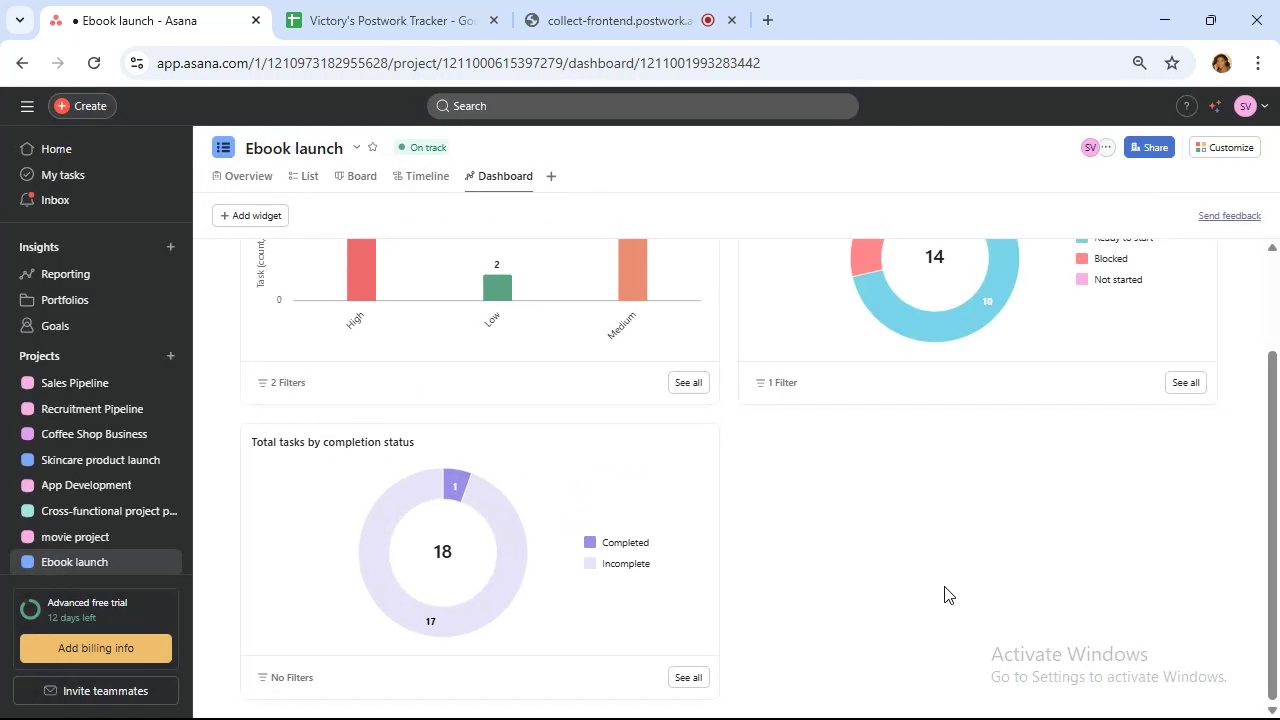 
scroll: coordinate [641, 489], scroll_direction: up, amount: 7.0
 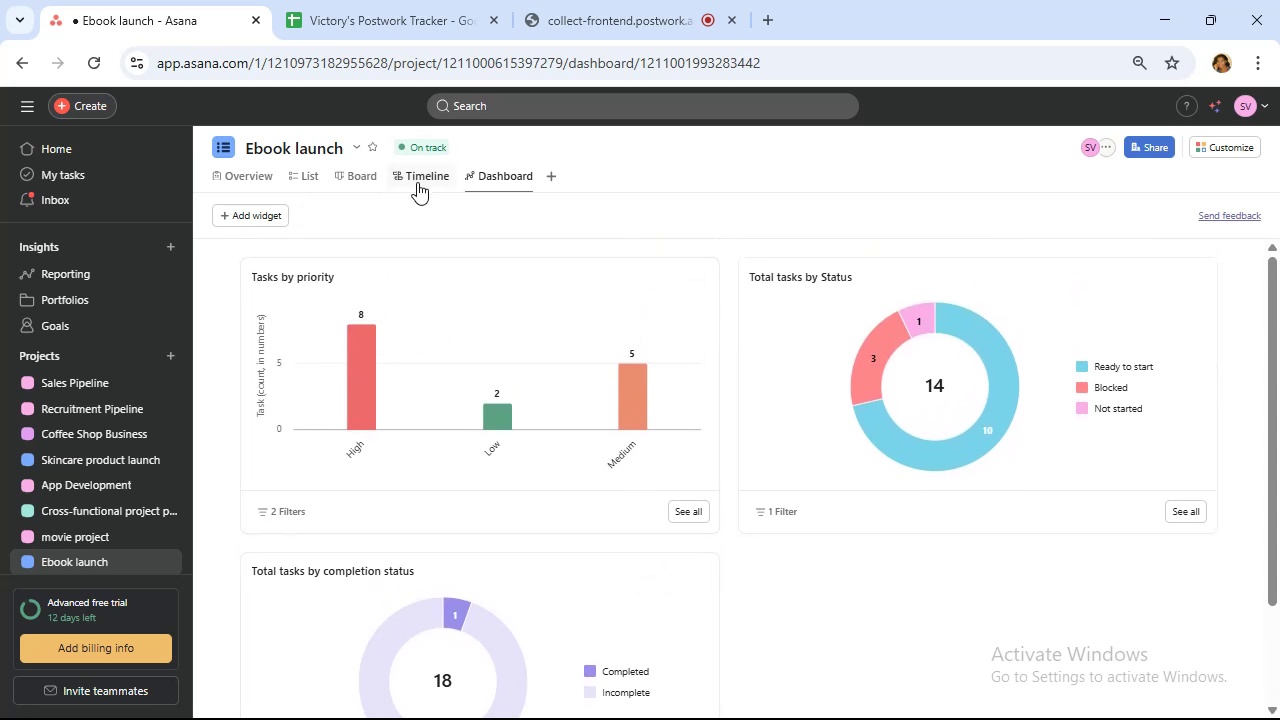 
left_click([419, 182])
 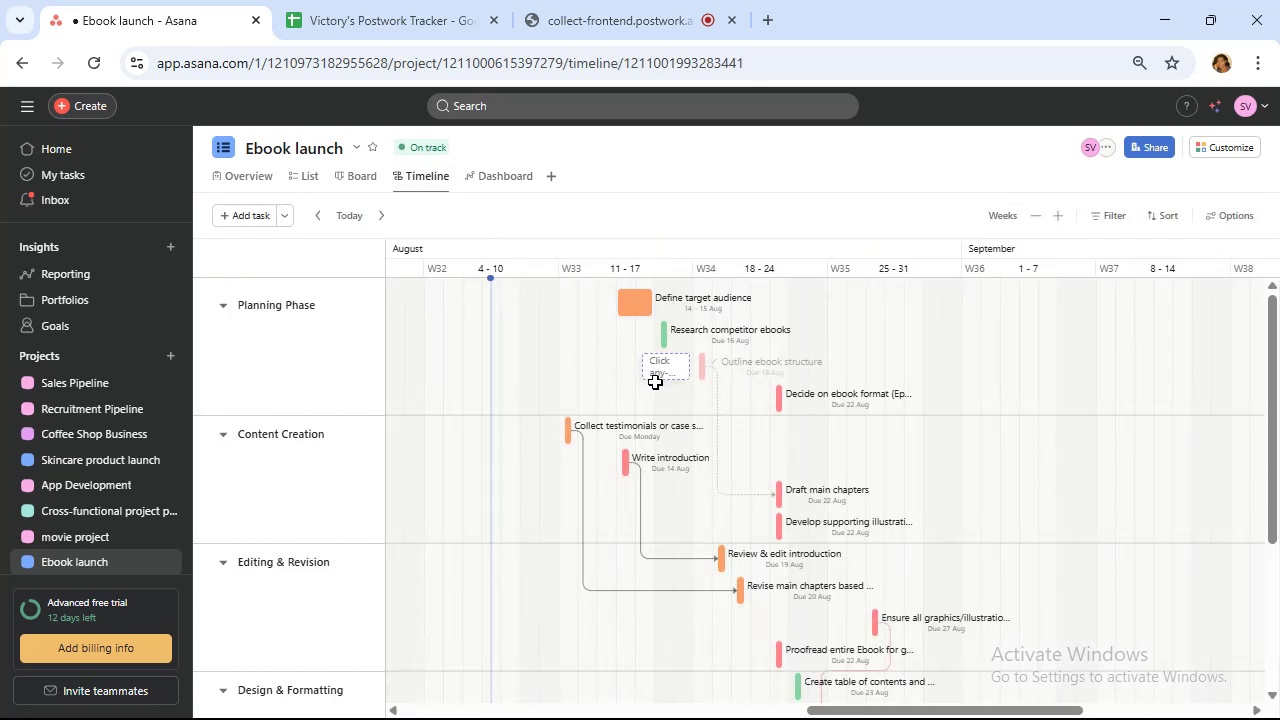 
scroll: coordinate [666, 387], scroll_direction: down, amount: 4.0
 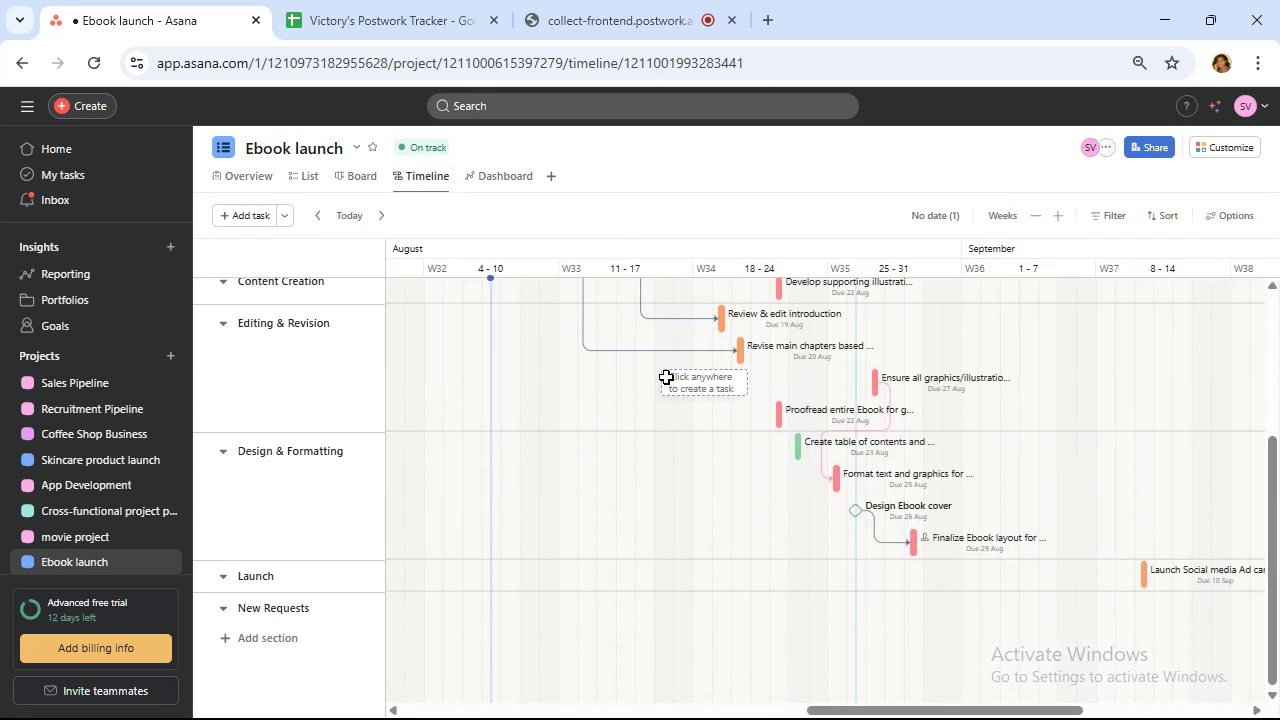 
scroll: coordinate [673, 385], scroll_direction: up, amount: 4.0
 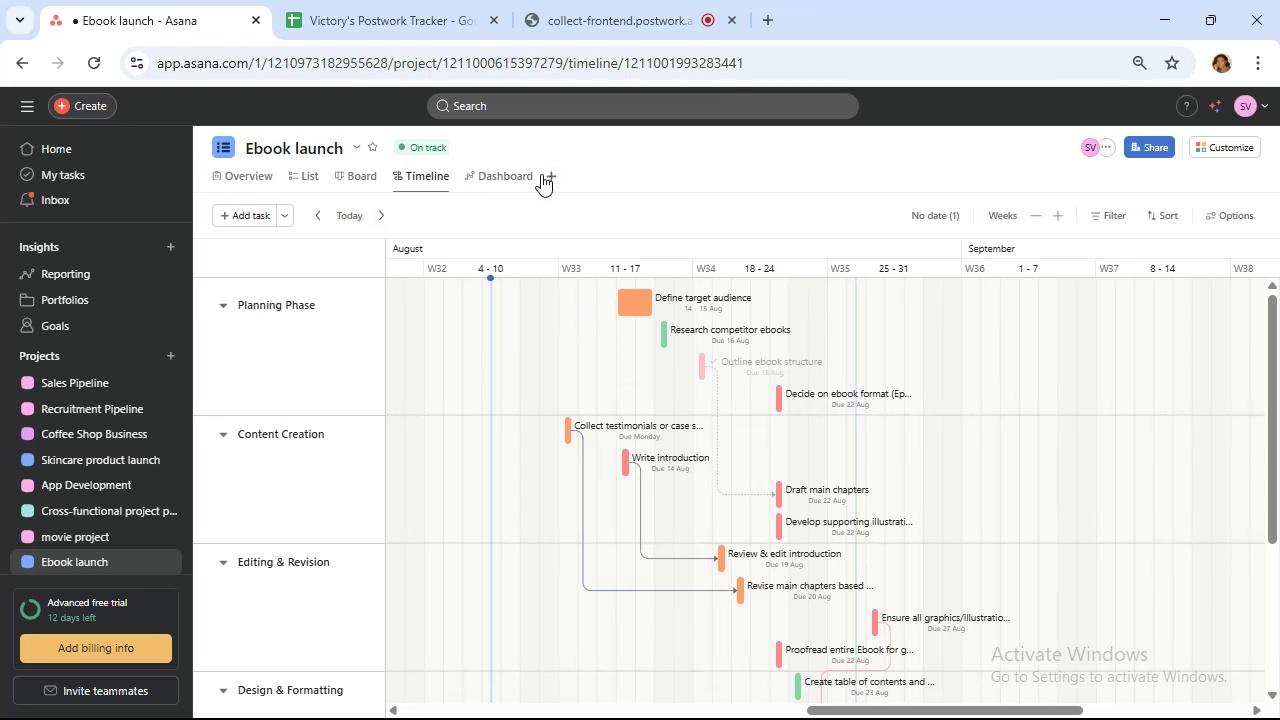 
left_click([548, 169])
 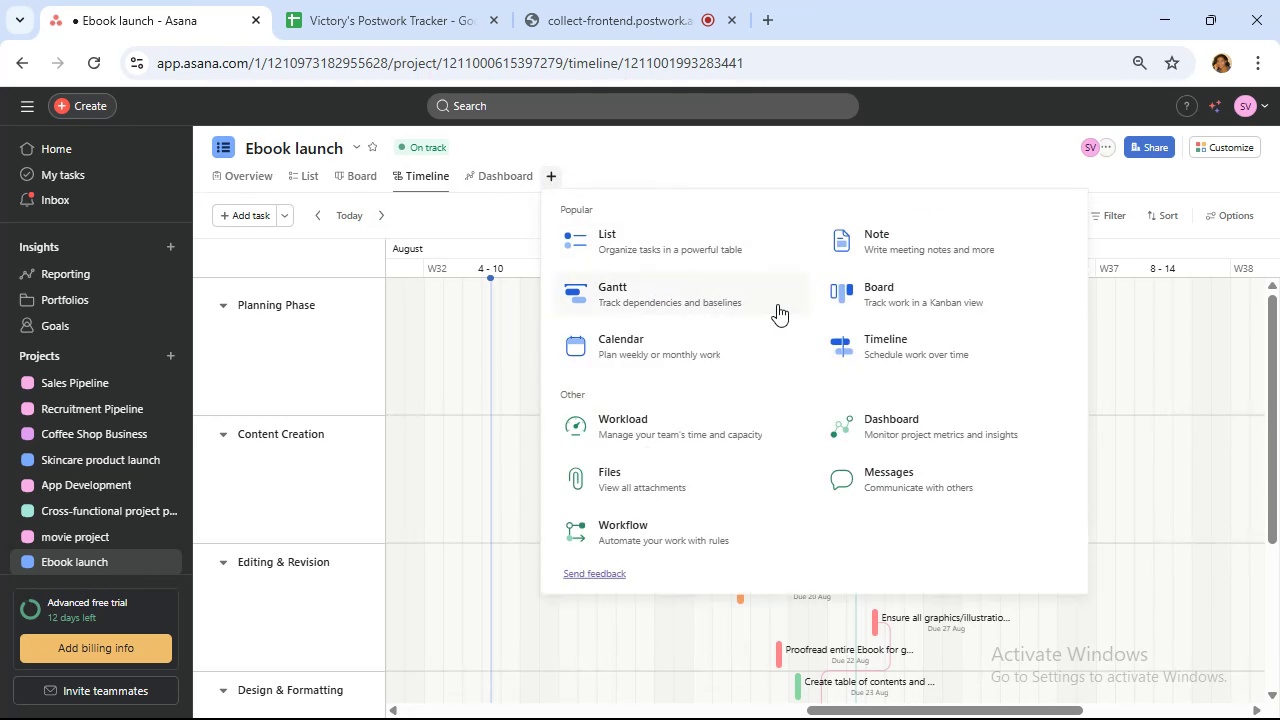 
wait(8.14)
 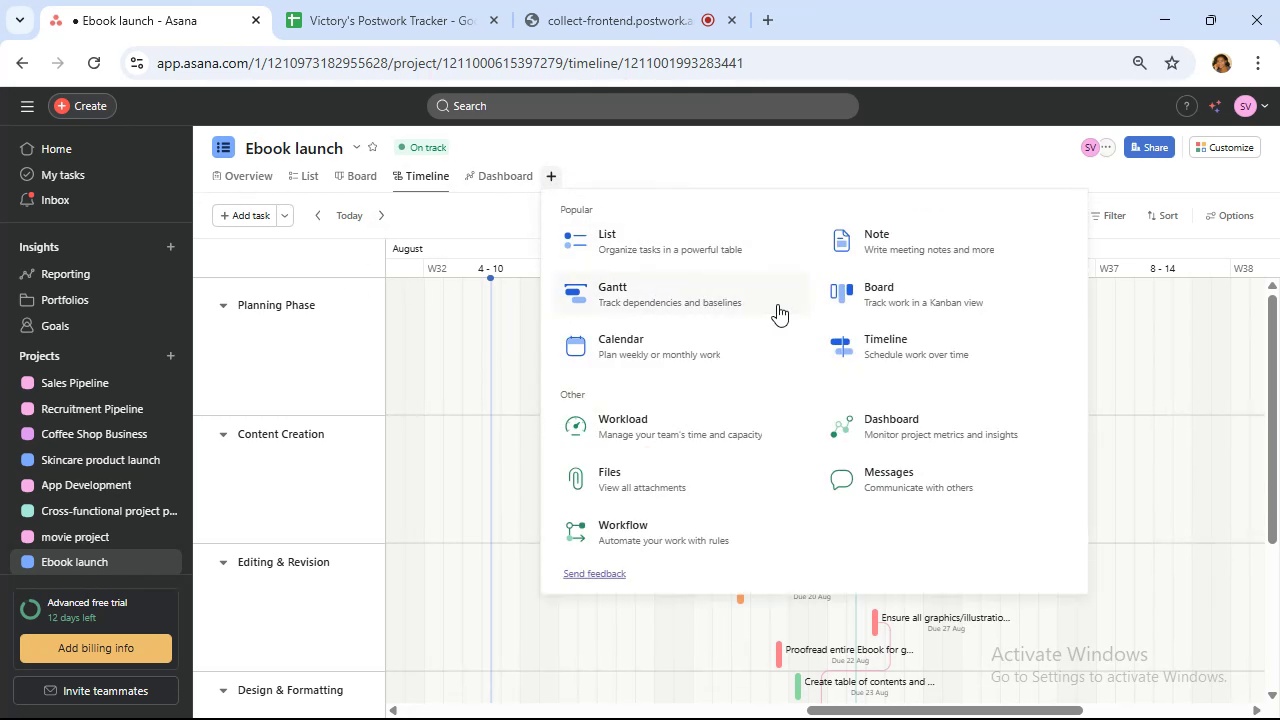 
left_click([750, 339])
 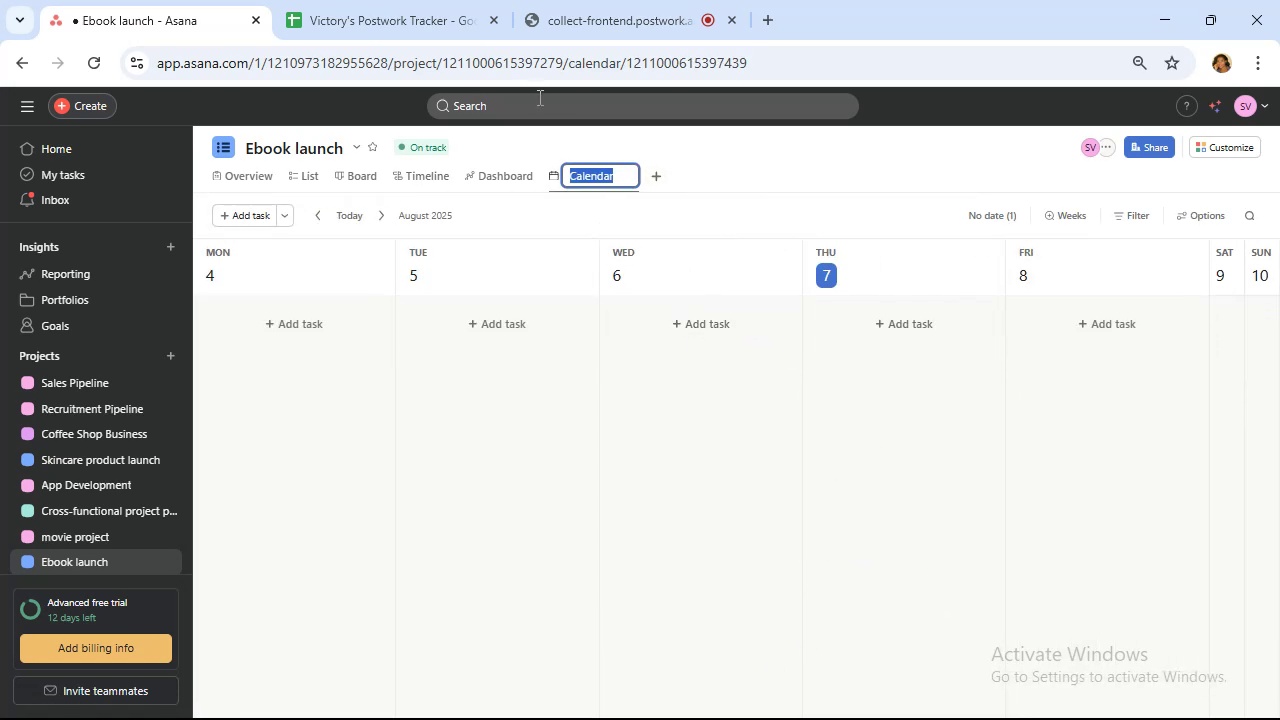 
wait(5.6)
 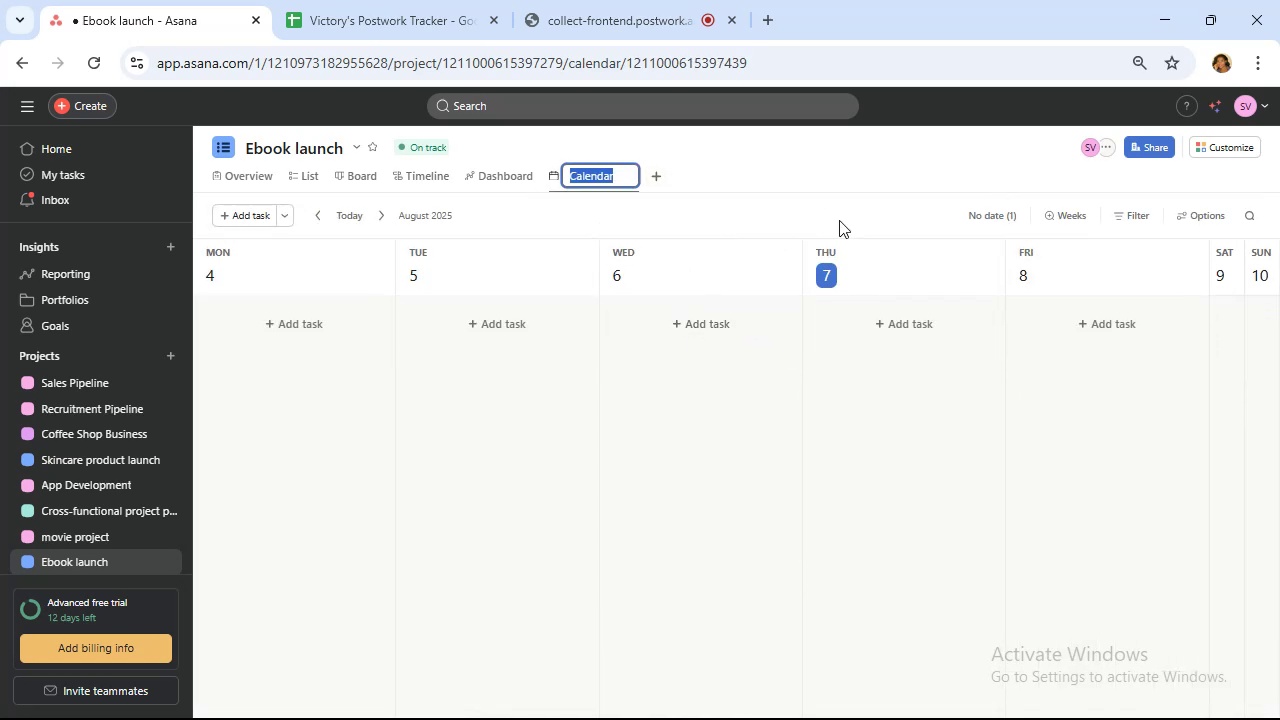 
left_click([658, 176])
 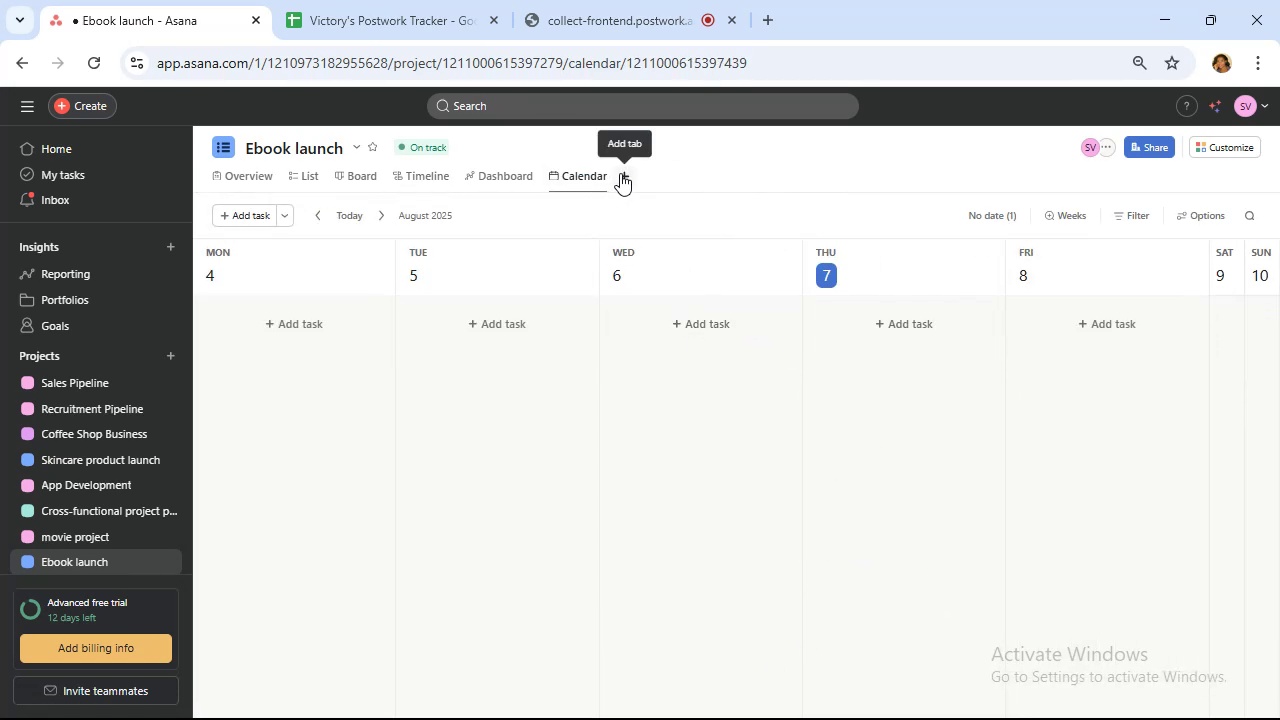 
left_click([620, 173])
 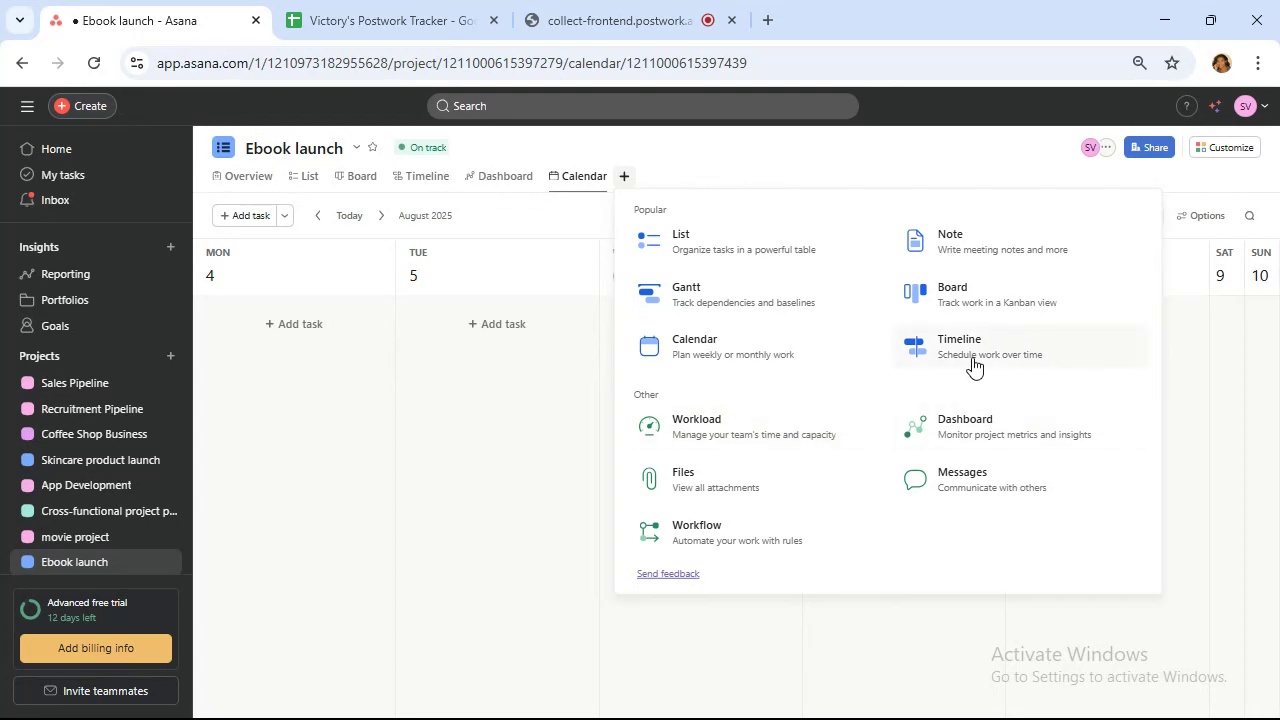 
wait(12.06)
 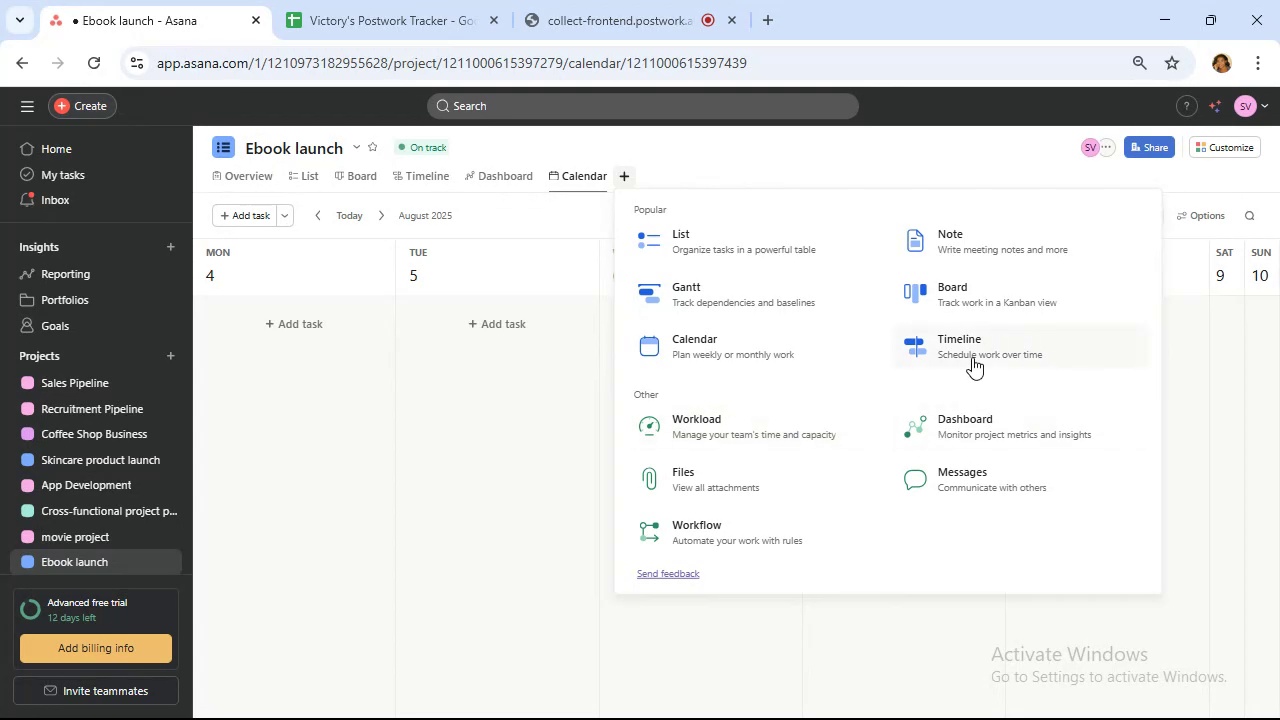 
left_click([777, 165])
 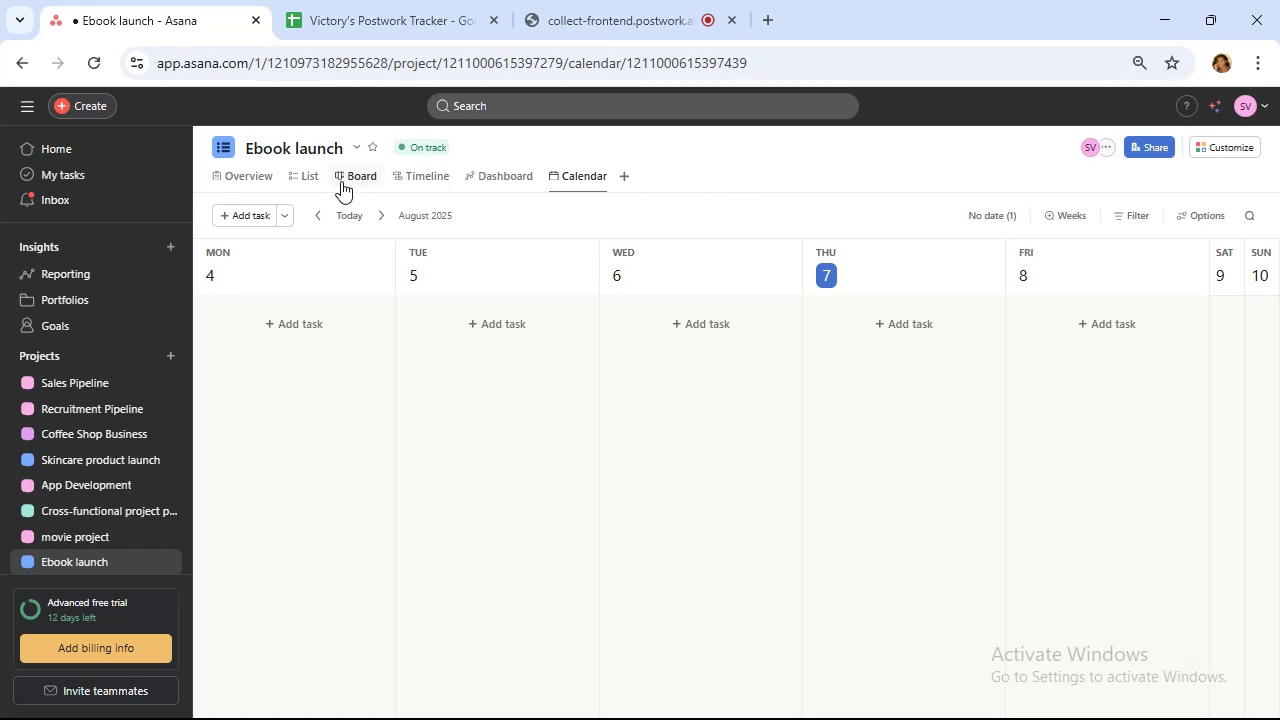 
left_click_drag(start_coordinate=[356, 185], to_coordinate=[356, 180])
 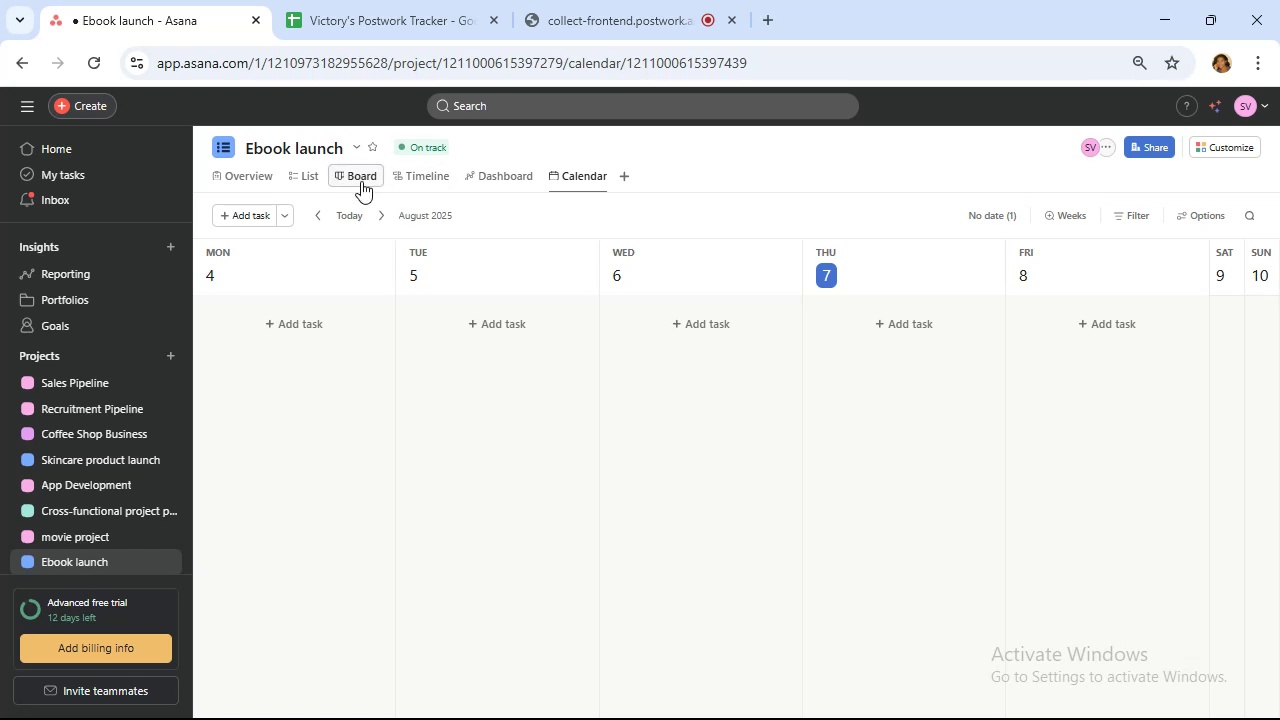 
left_click([361, 181])
 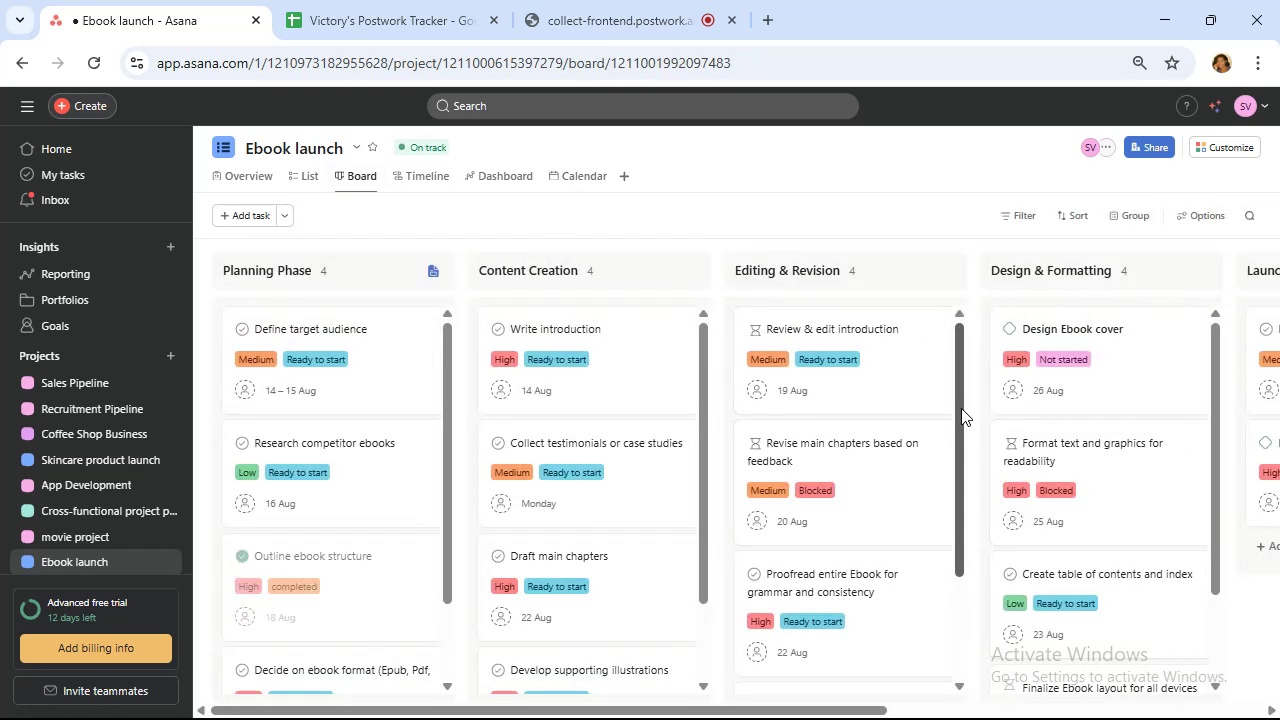 
wait(9.09)
 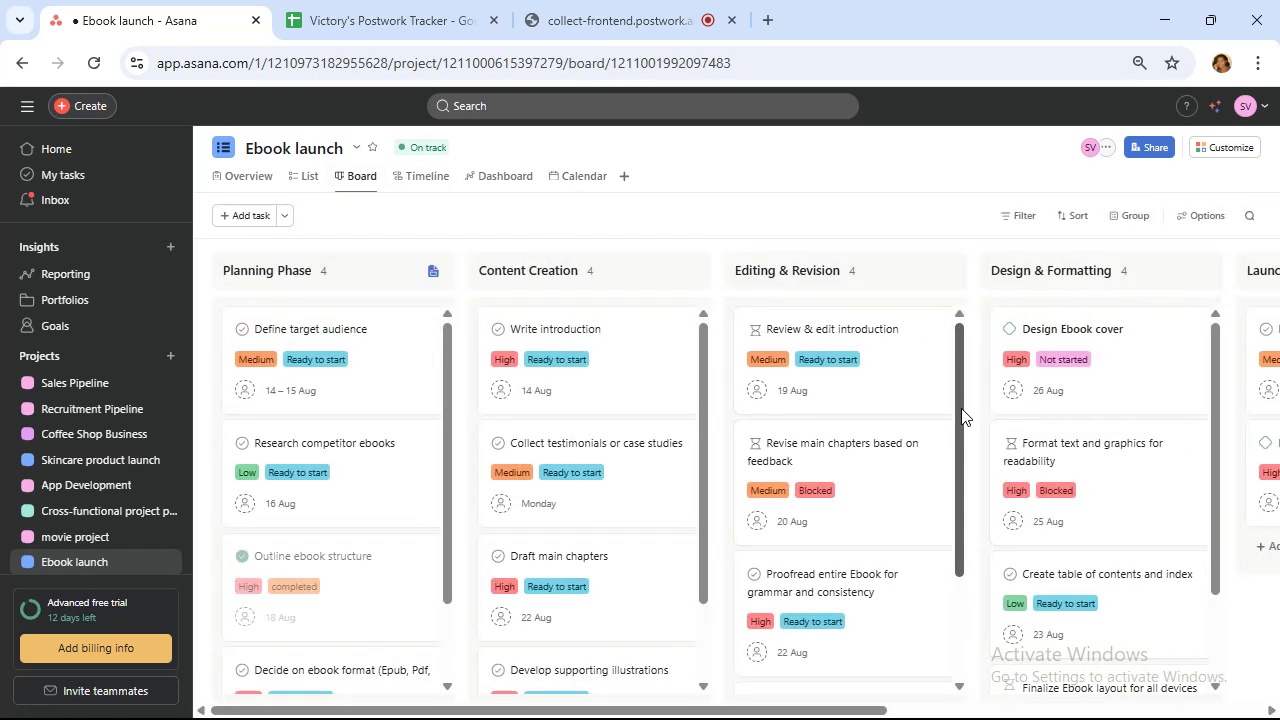 
left_click([615, 23])
 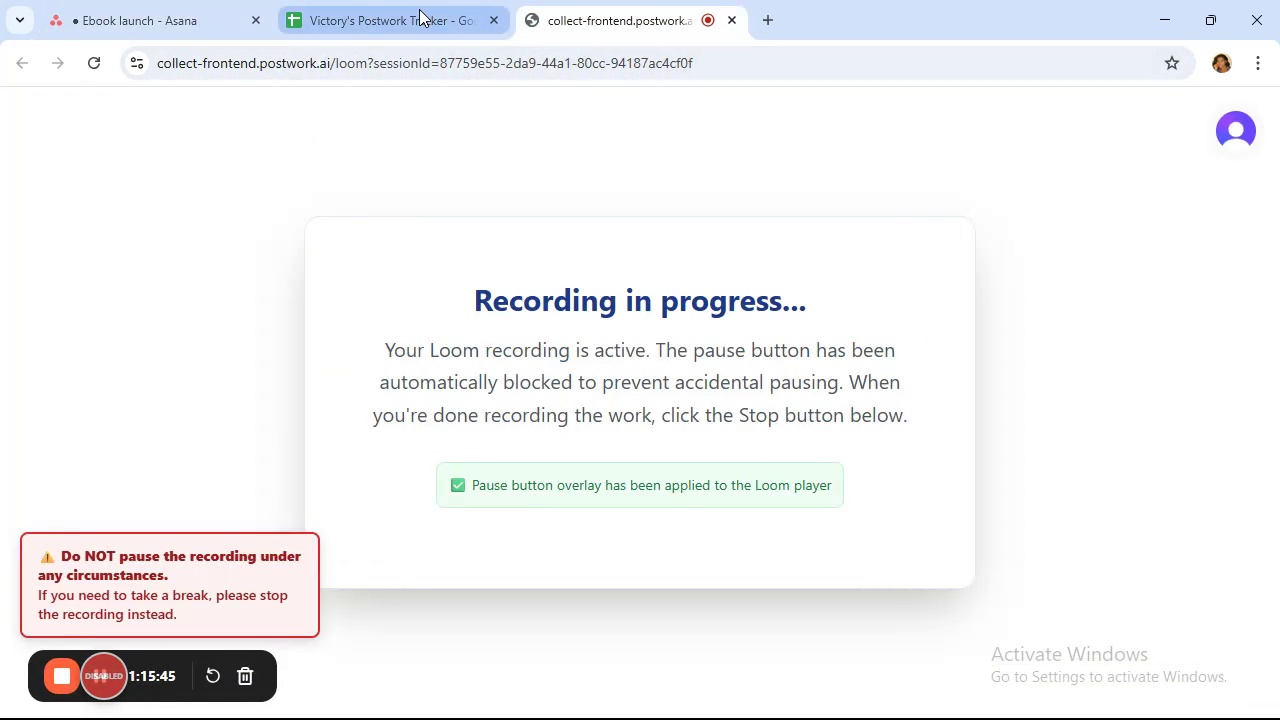 
wait(5.17)
 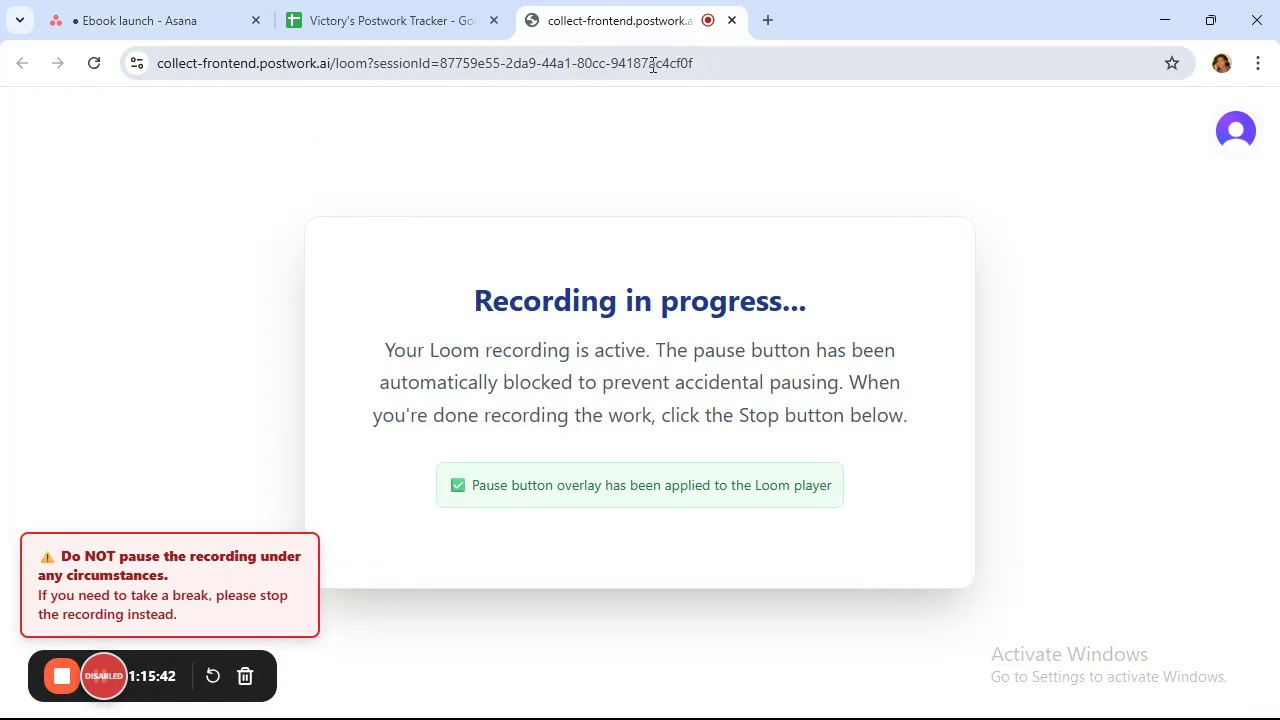 
left_click([418, 14])
 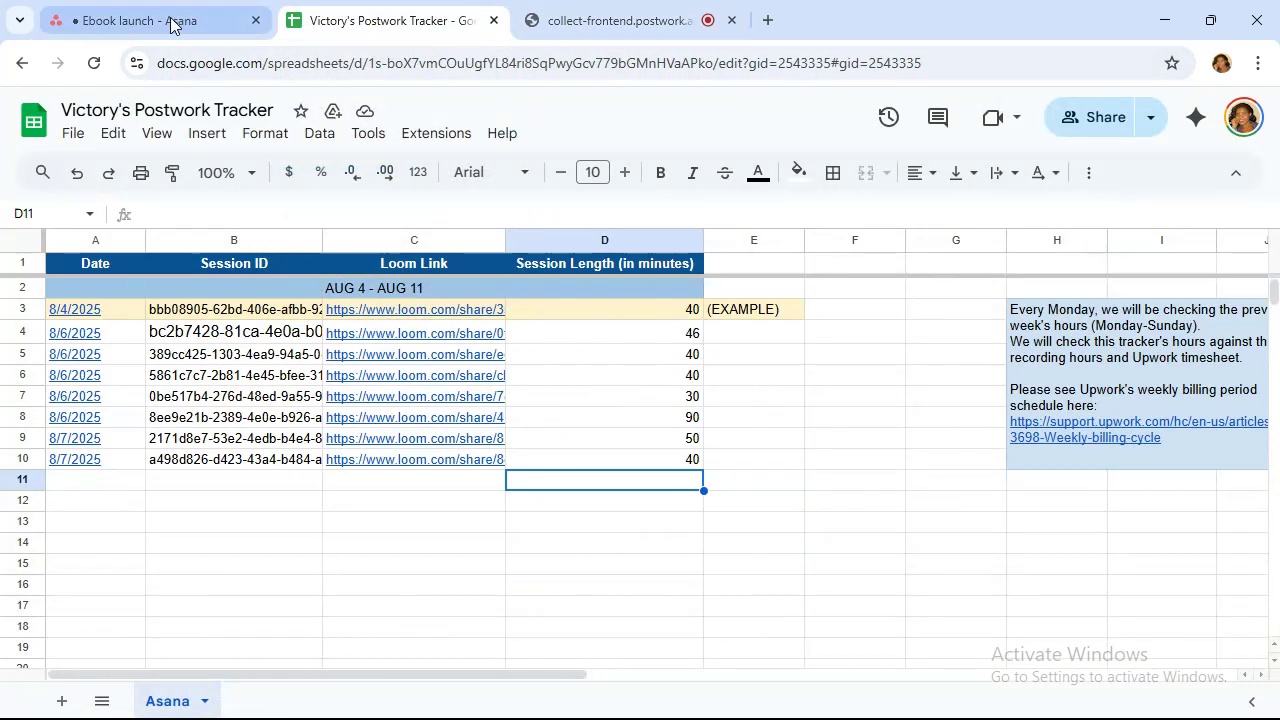 
left_click([162, 10])
 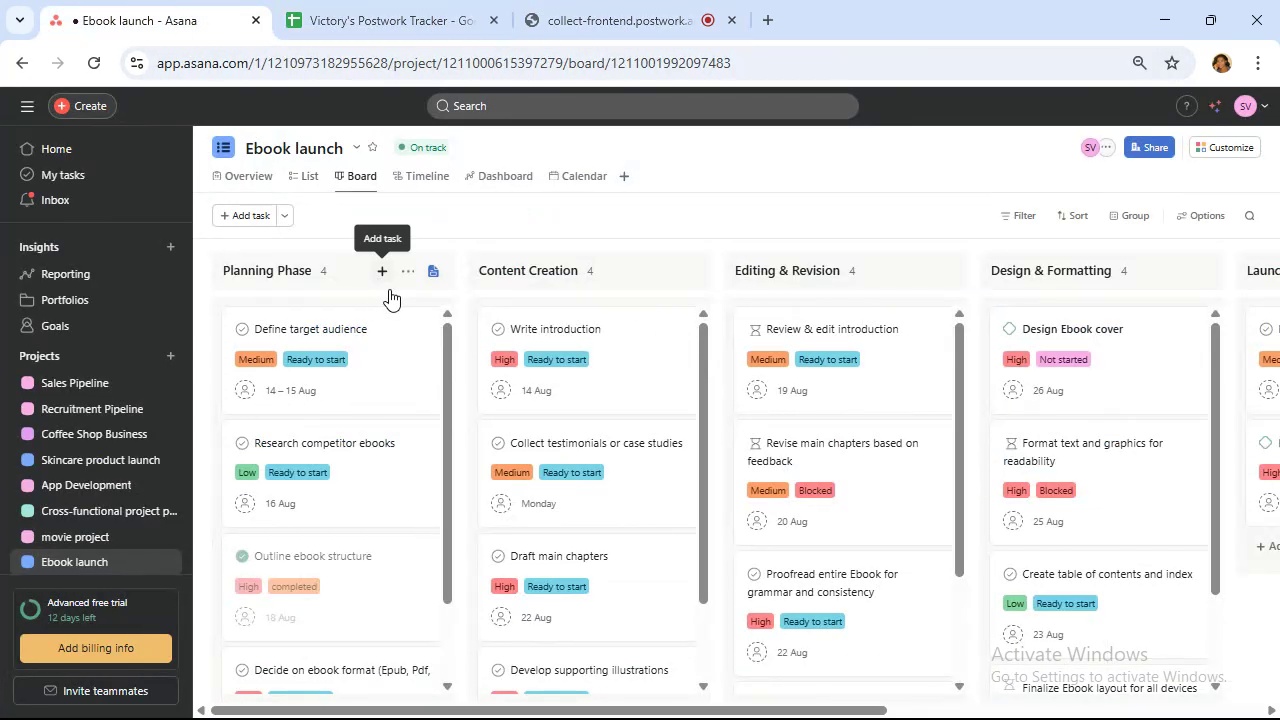 
scroll: coordinate [858, 402], scroll_direction: down, amount: 12.0
 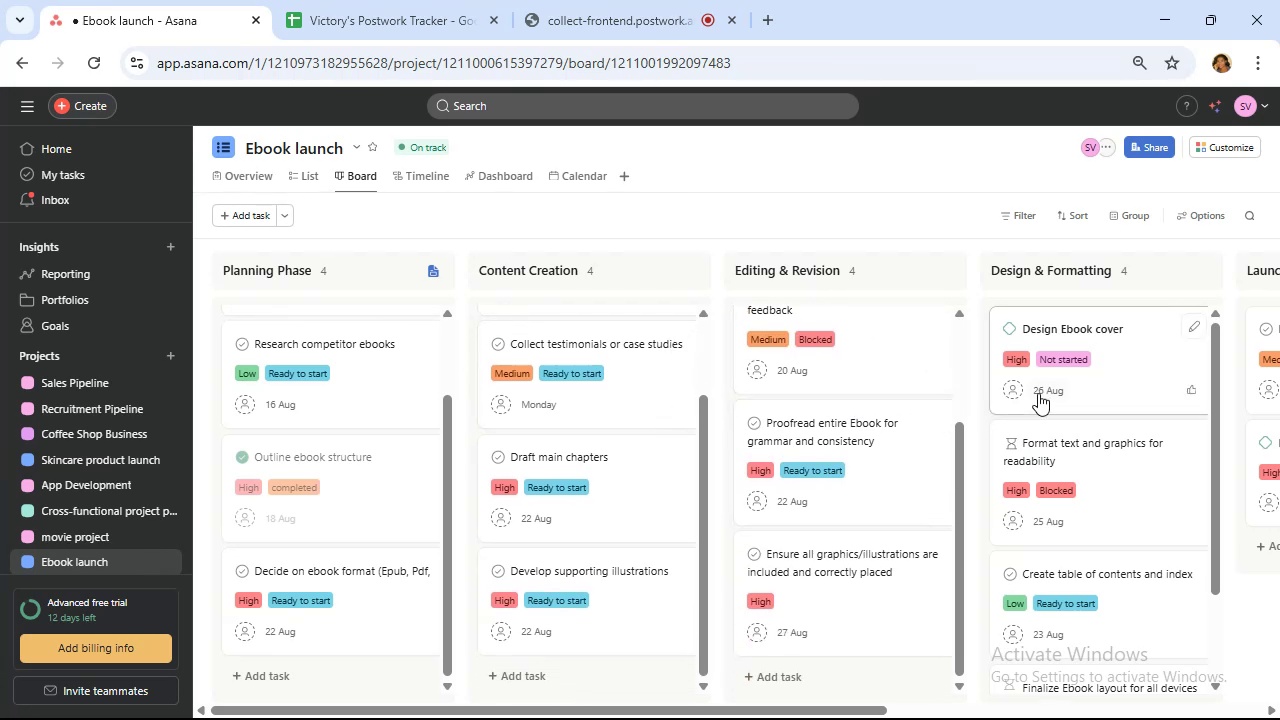 
scroll: coordinate [1025, 403], scroll_direction: none, amount: 0.0
 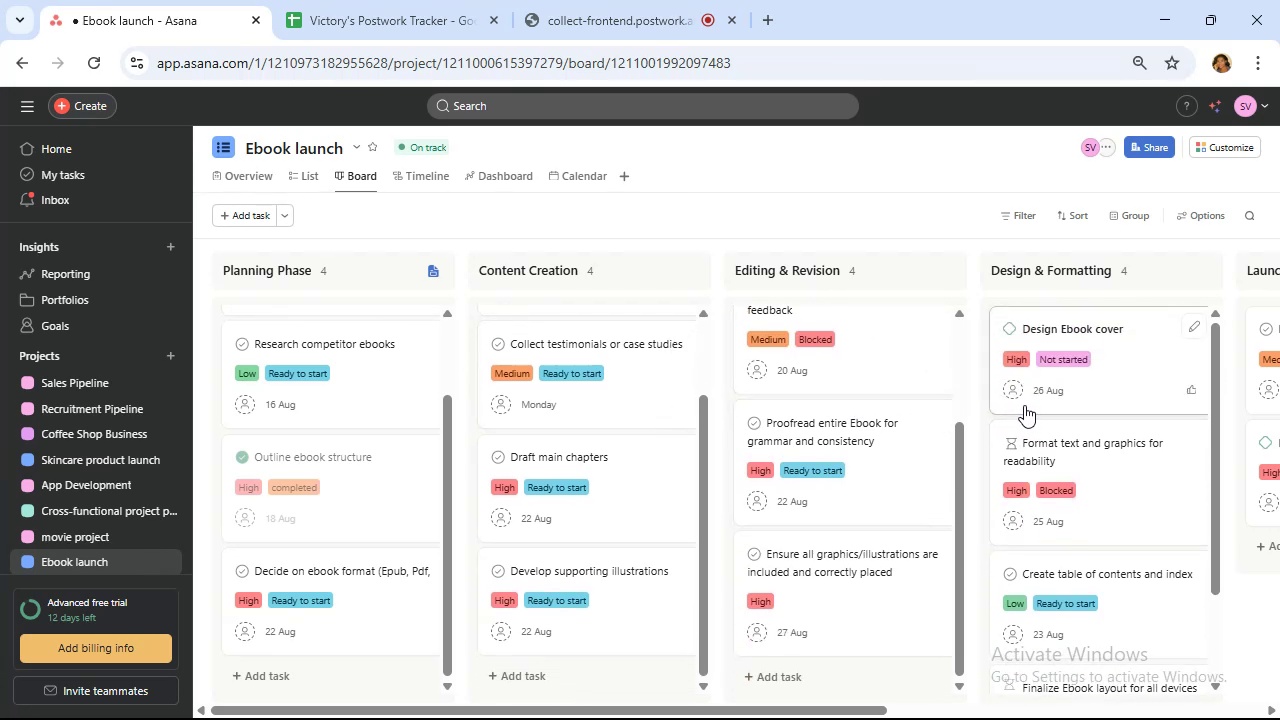 
wait(8.97)
 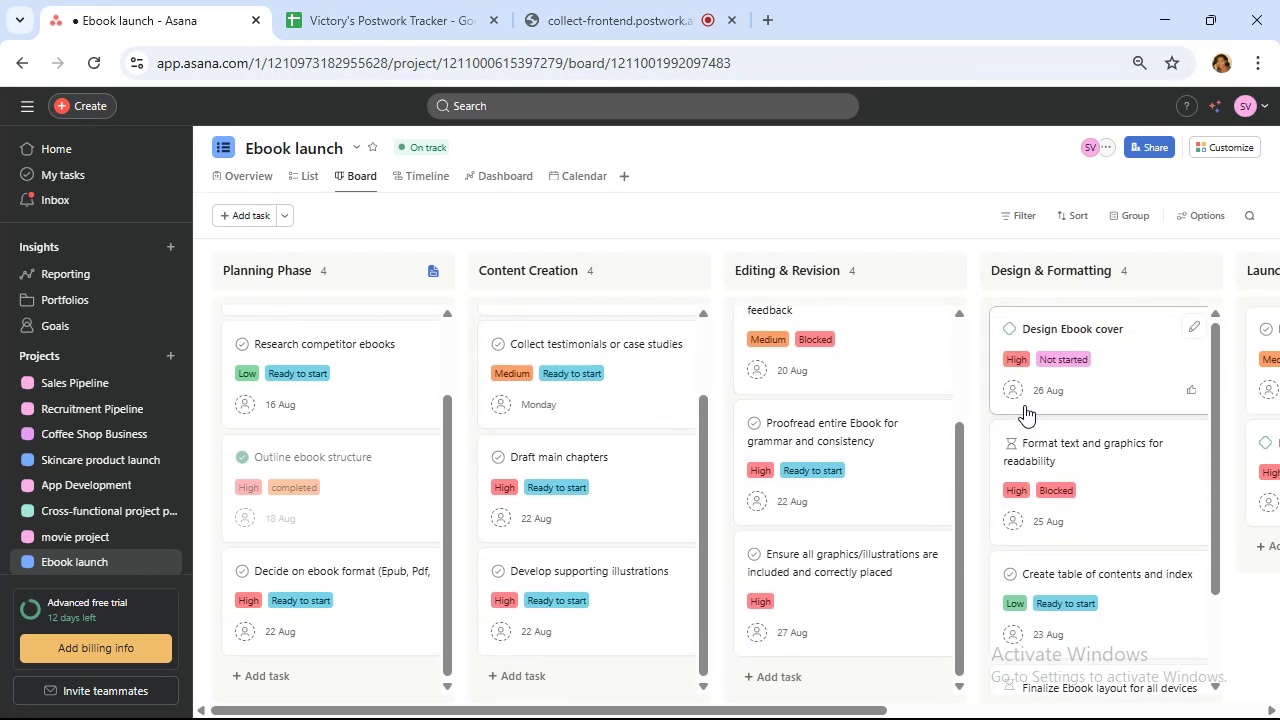 
mouse_move([1177, 188])
 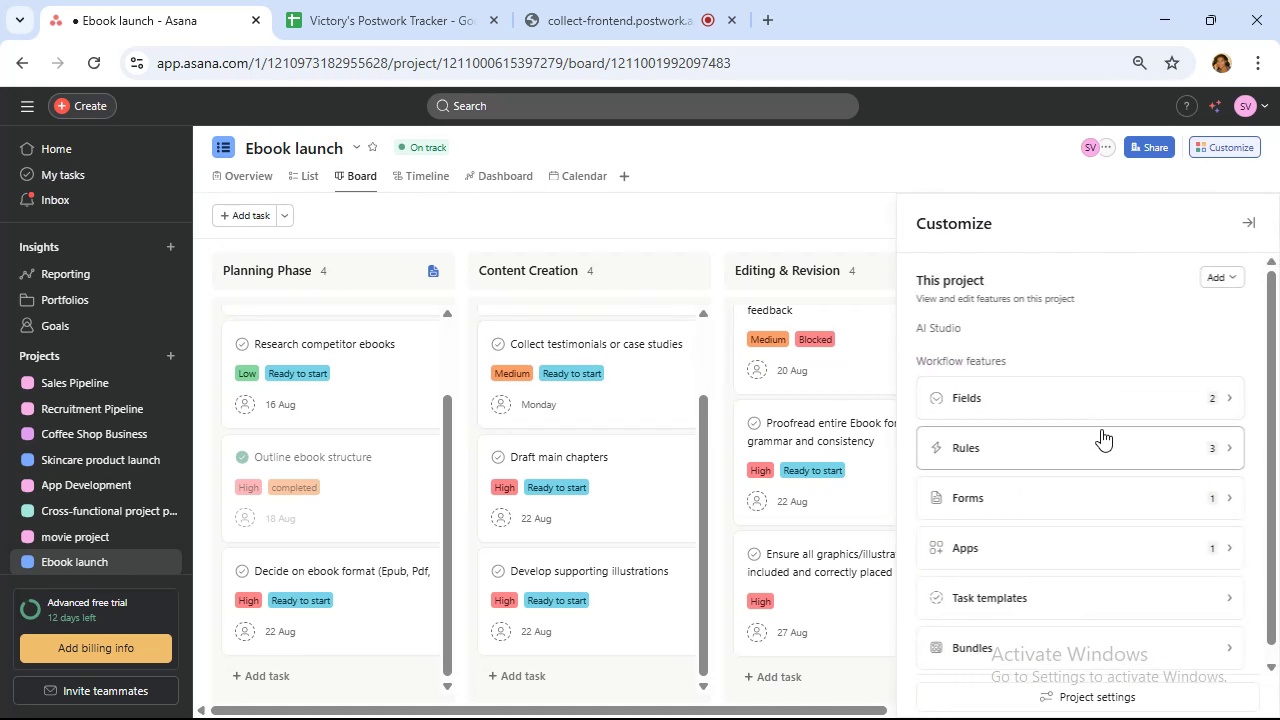 
wait(8.26)
 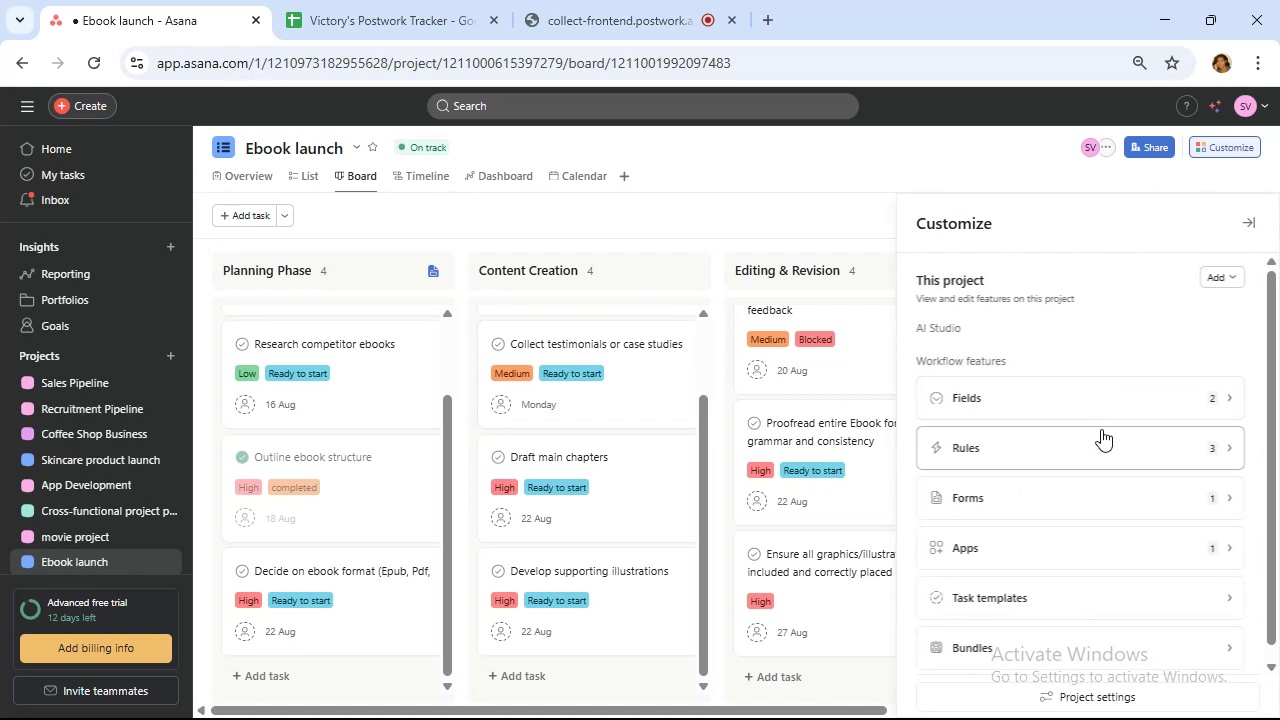 
left_click([1100, 440])
 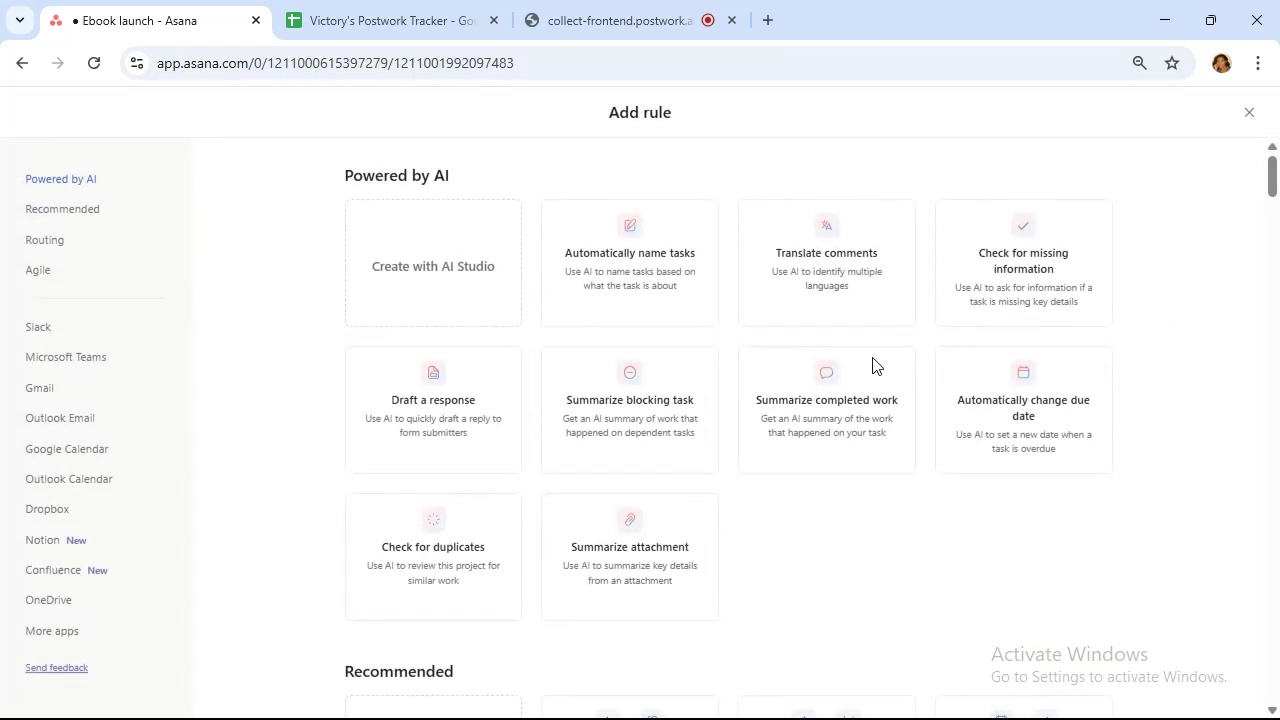 
scroll: coordinate [567, 442], scroll_direction: down, amount: 9.0
 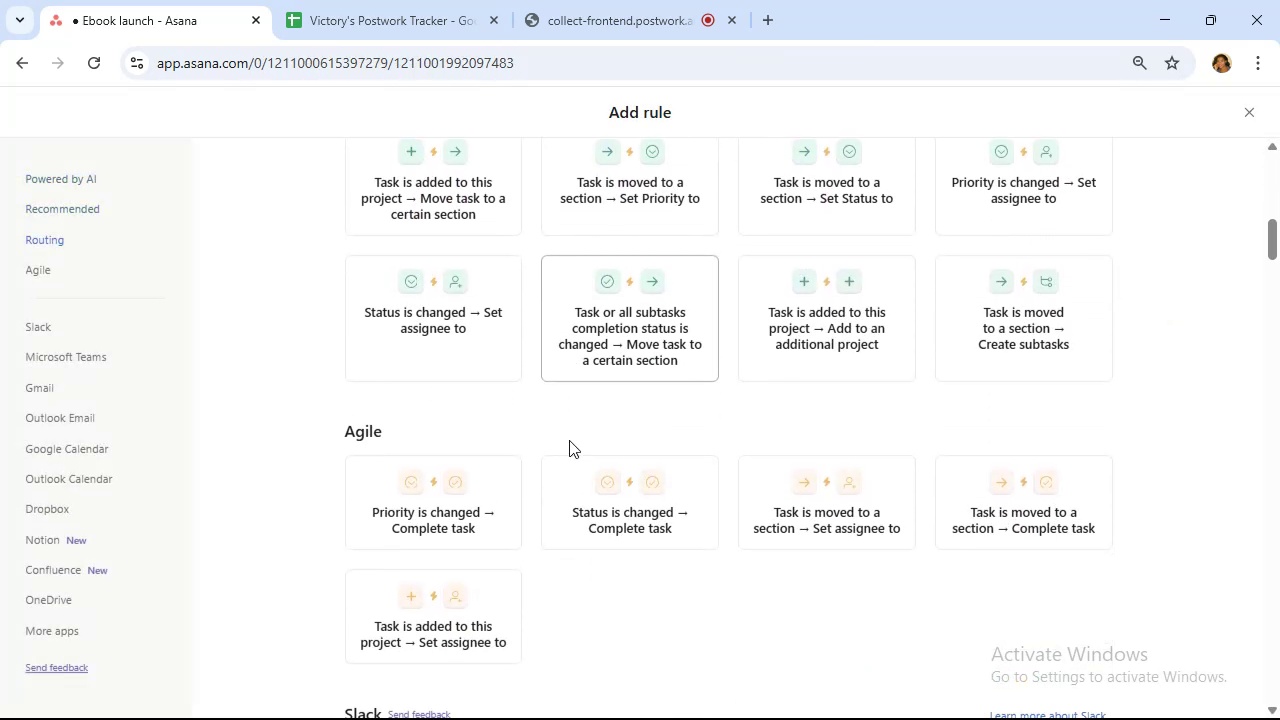 
scroll: coordinate [575, 430], scroll_direction: up, amount: 8.0
 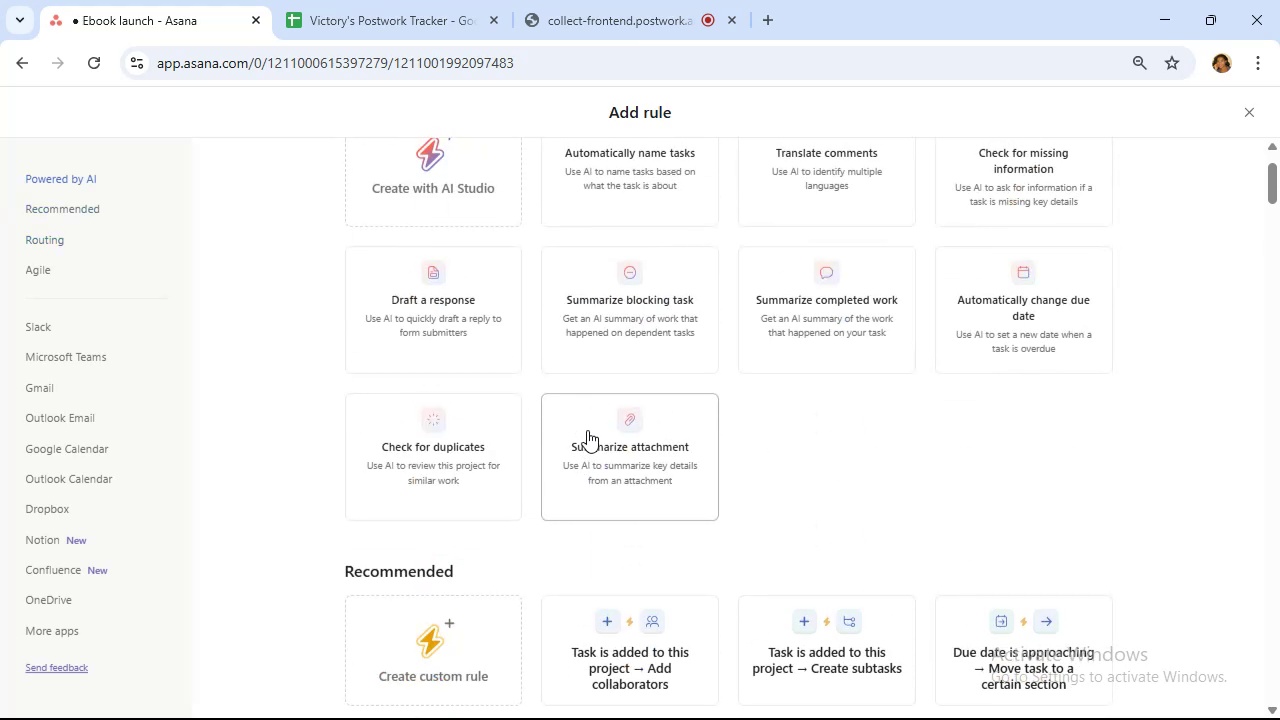 
scroll: coordinate [587, 428], scroll_direction: down, amount: 2.0
 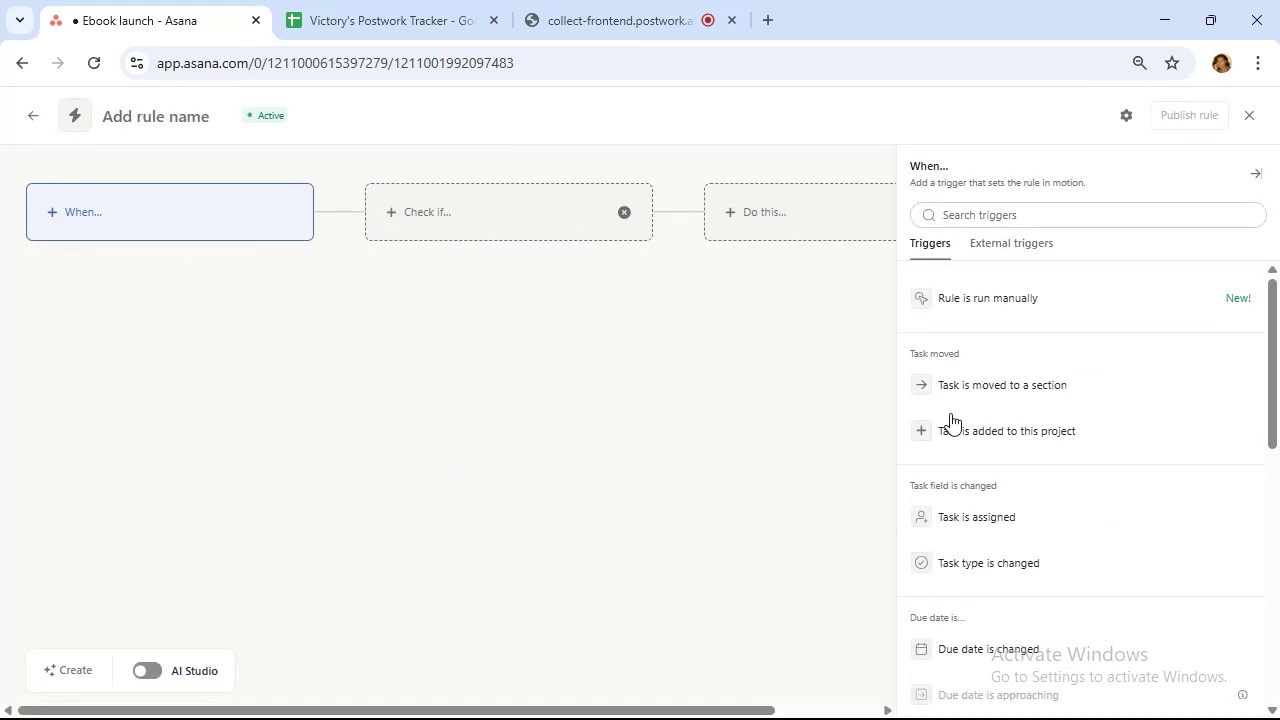 
wait(8.05)
 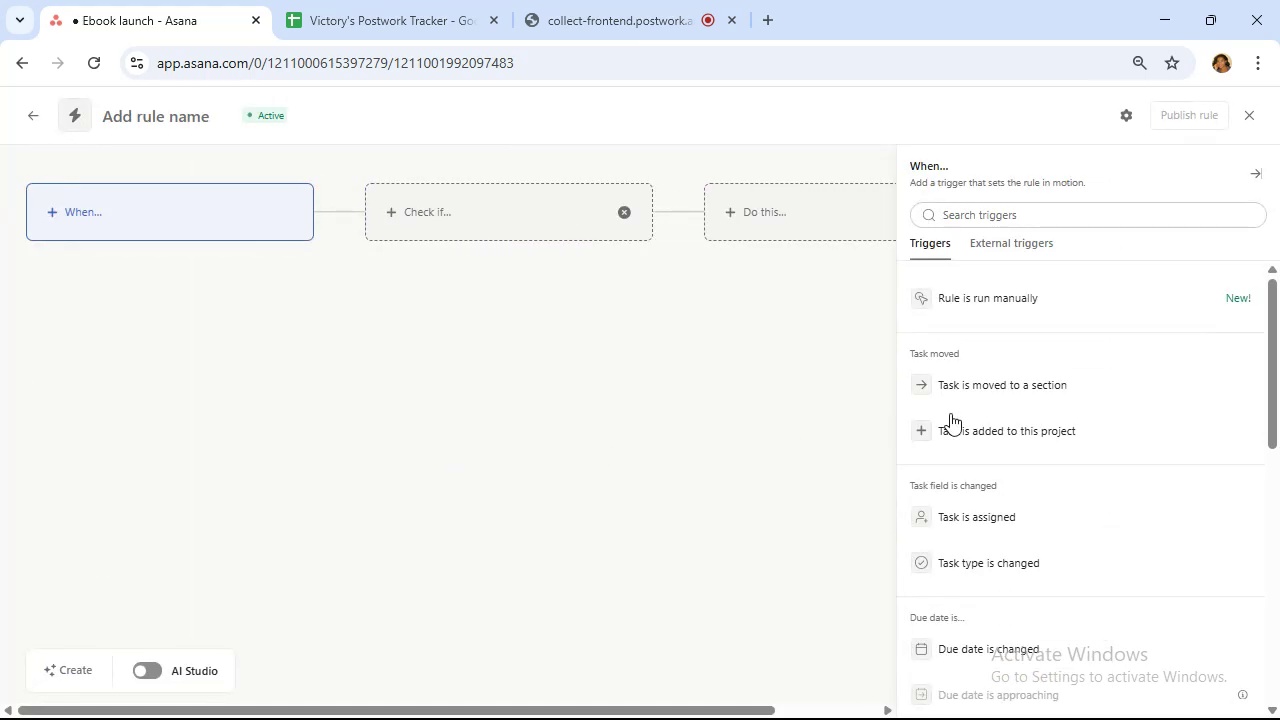 
left_click([1080, 433])
 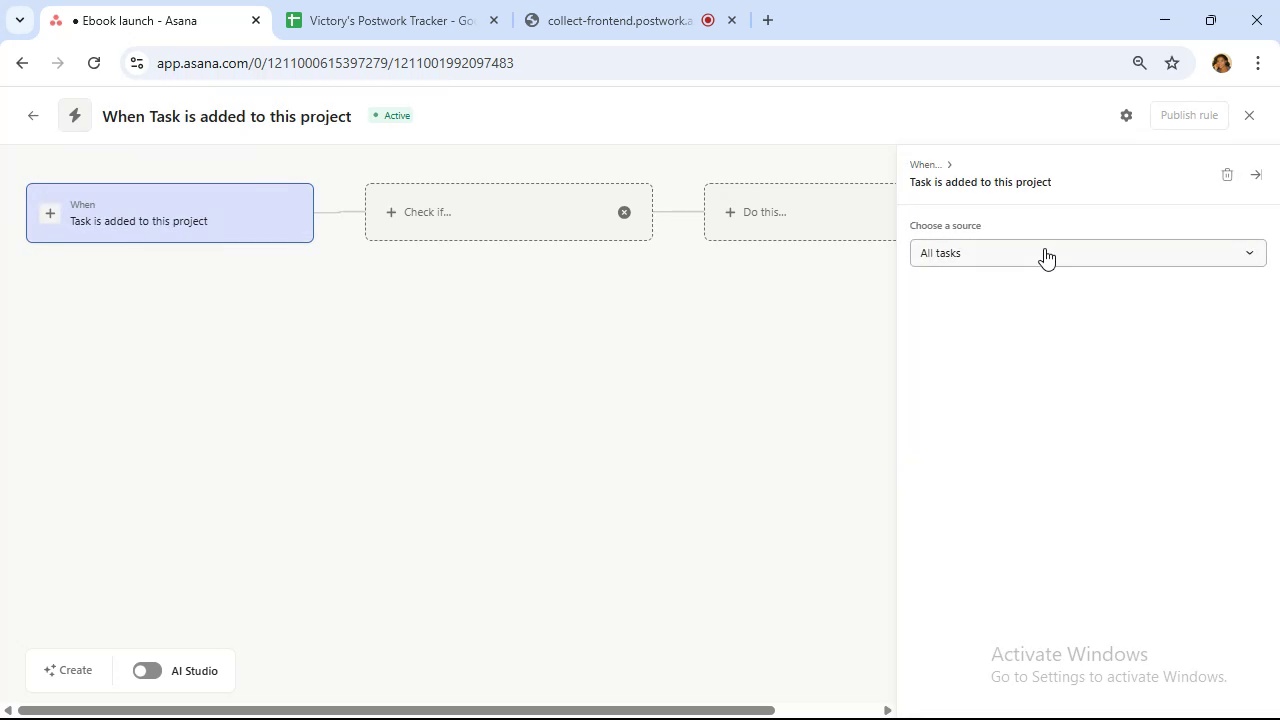 
left_click([1044, 248])
 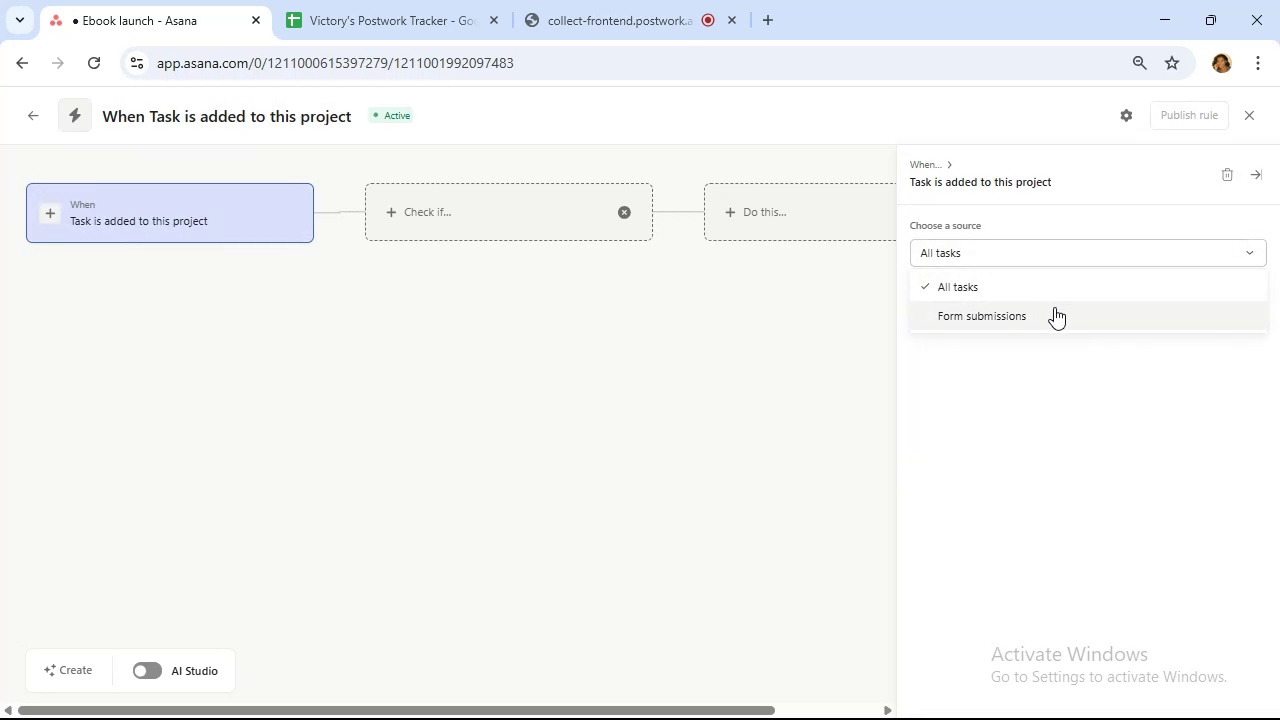 
left_click([1054, 307])
 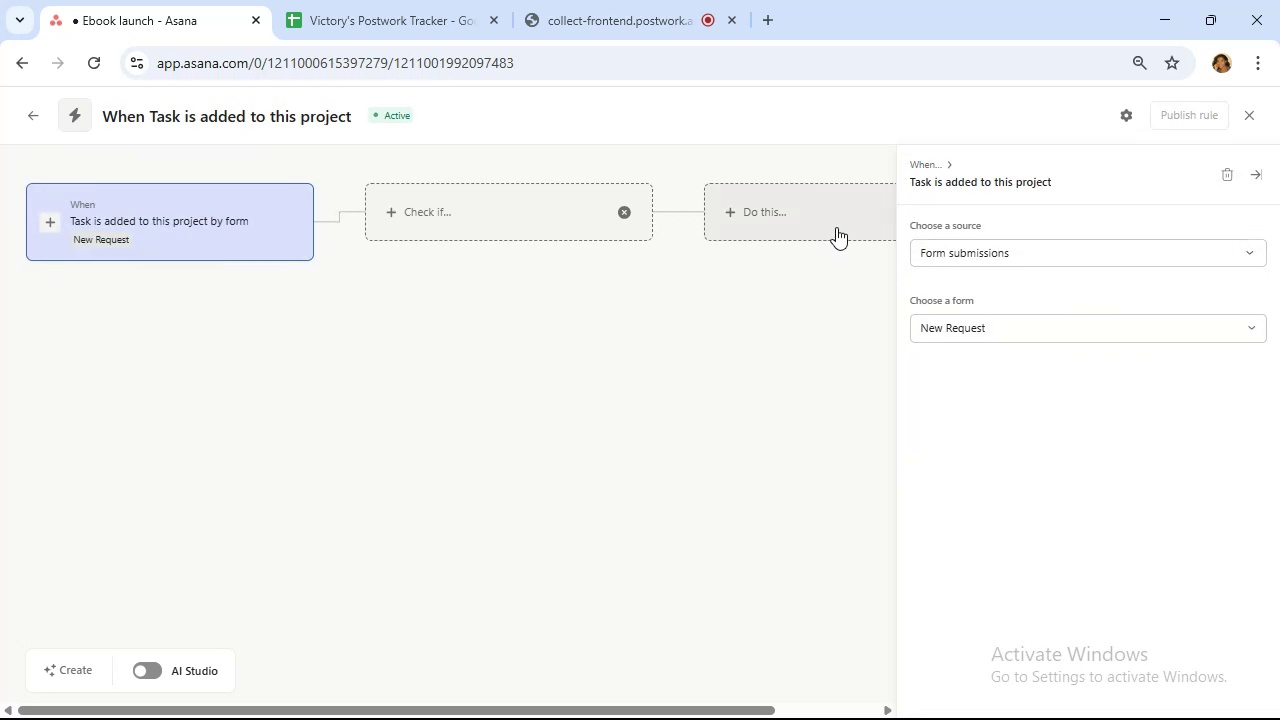 
left_click([836, 224])
 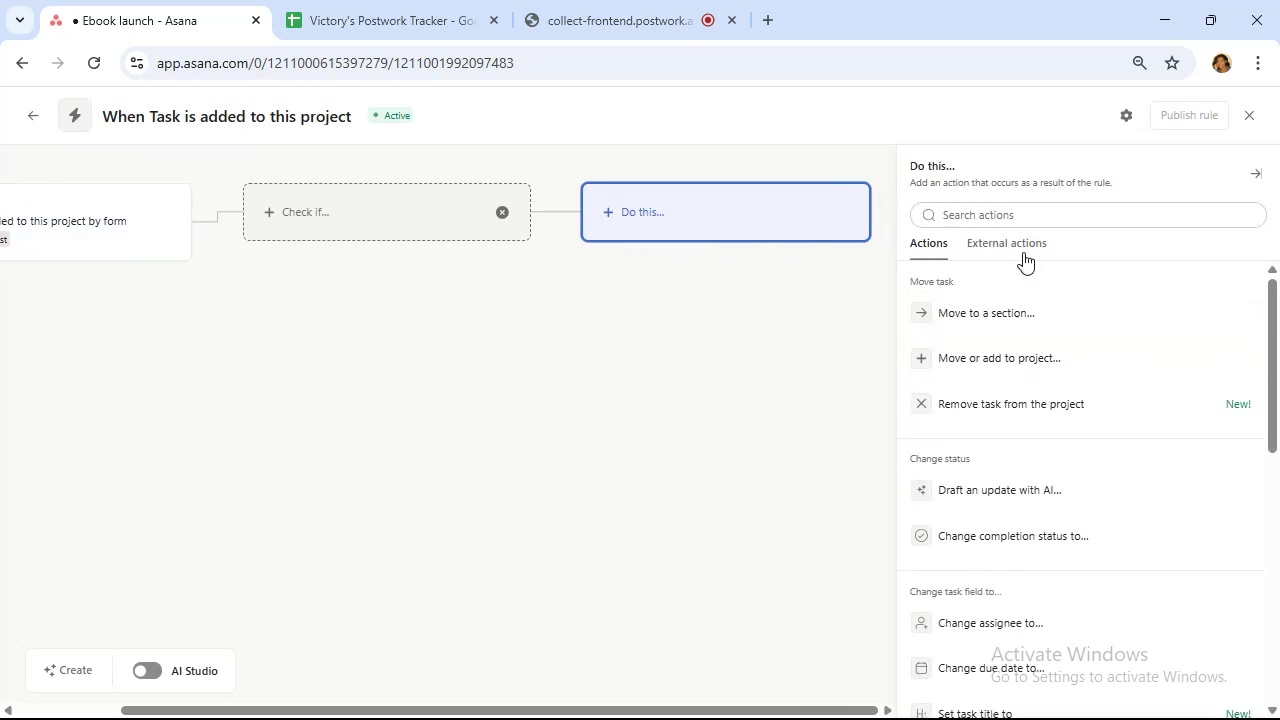 
left_click([1017, 246])
 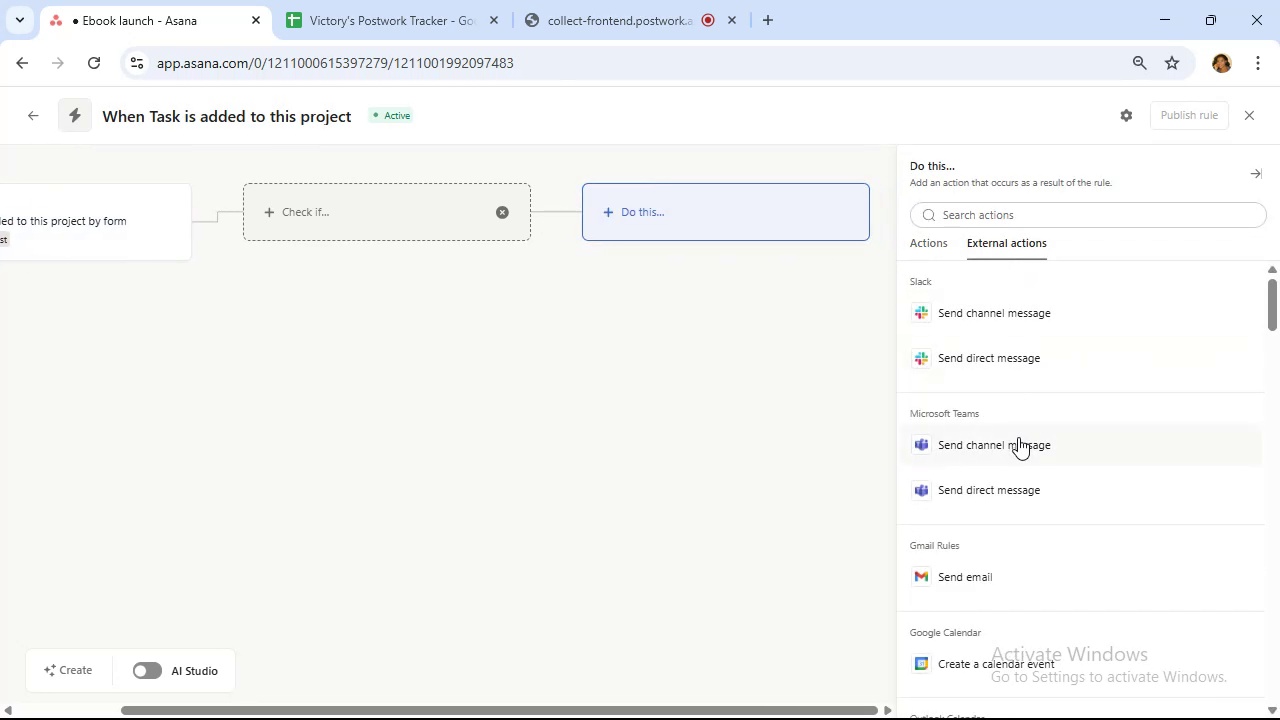 
scroll: coordinate [1019, 439], scroll_direction: down, amount: 2.0
 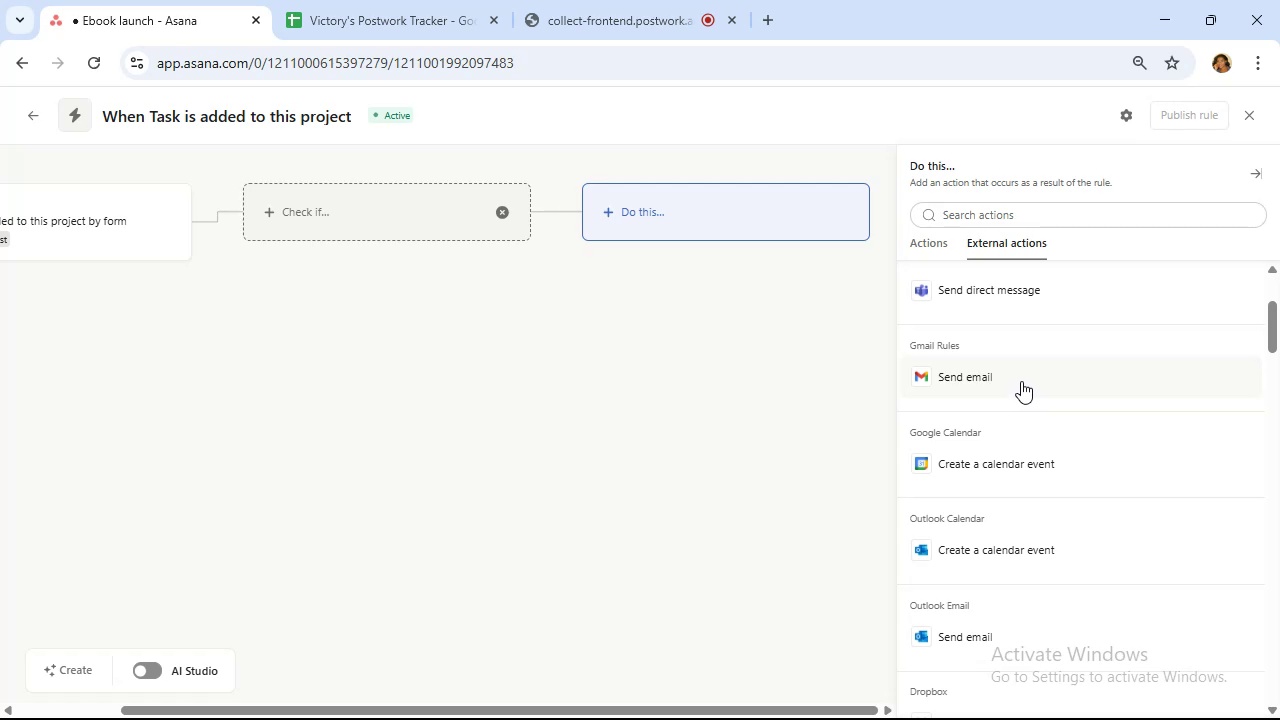 
left_click([1021, 381])
 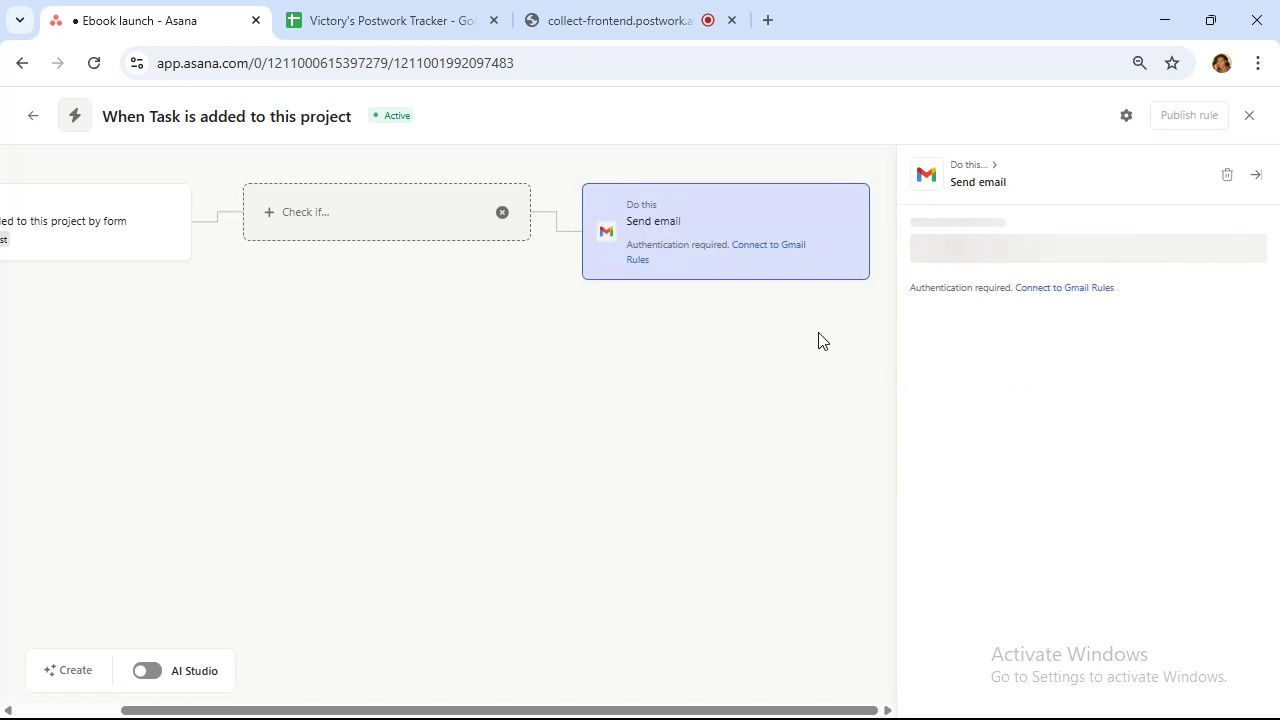 